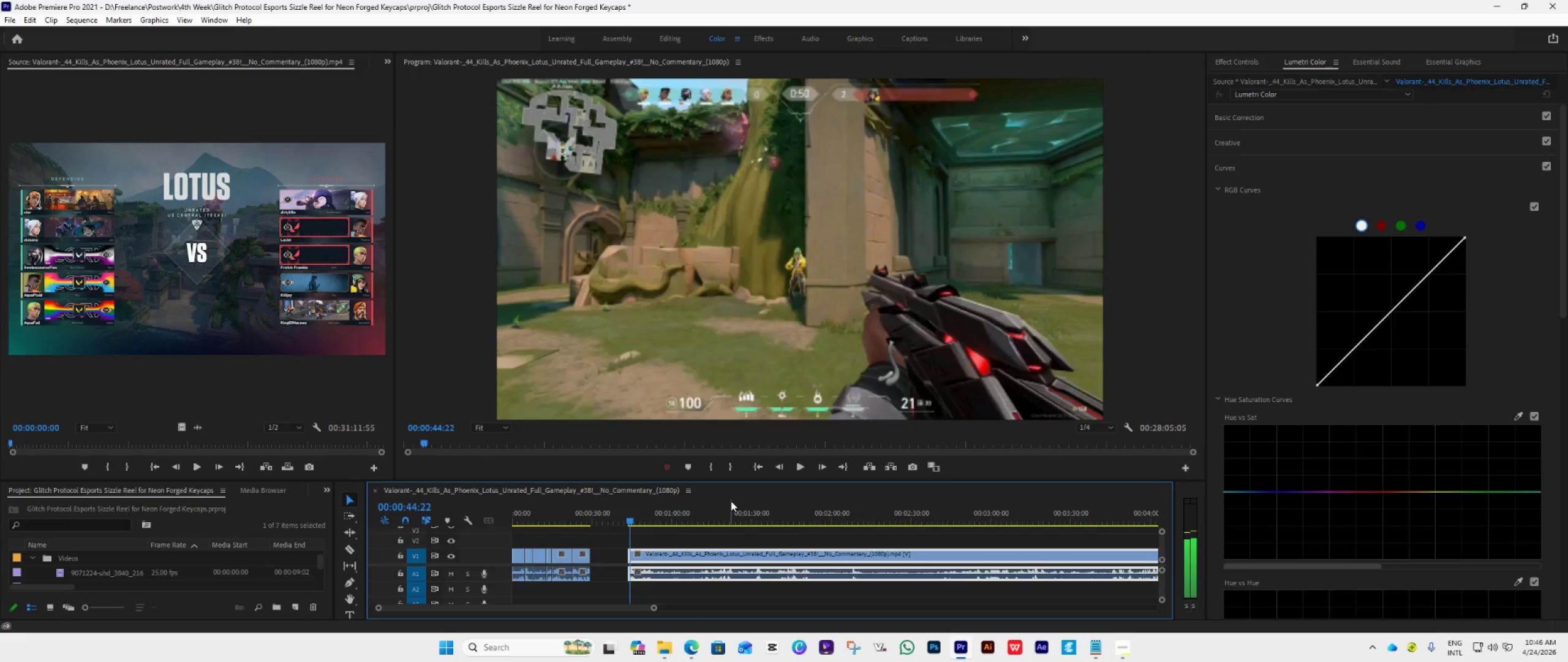 
key(ArrowRight)
 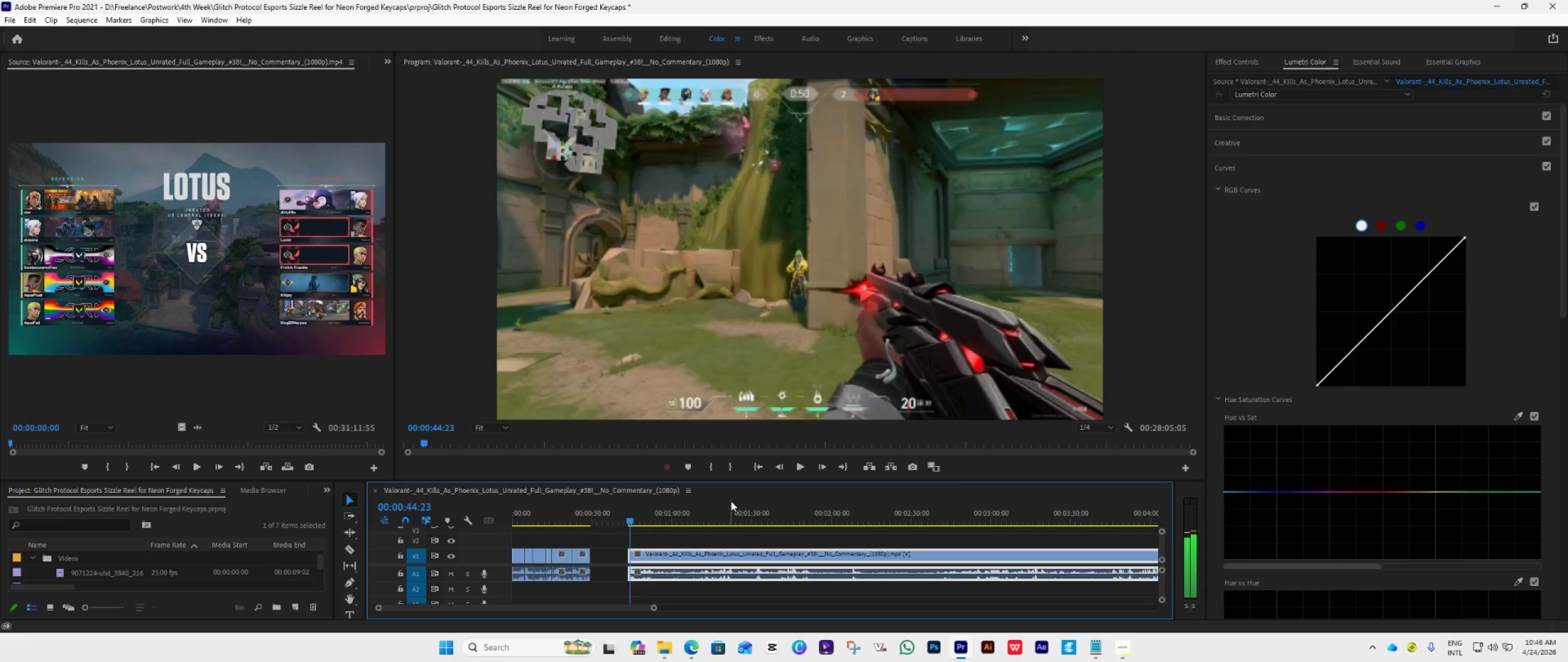 
key(ArrowRight)
 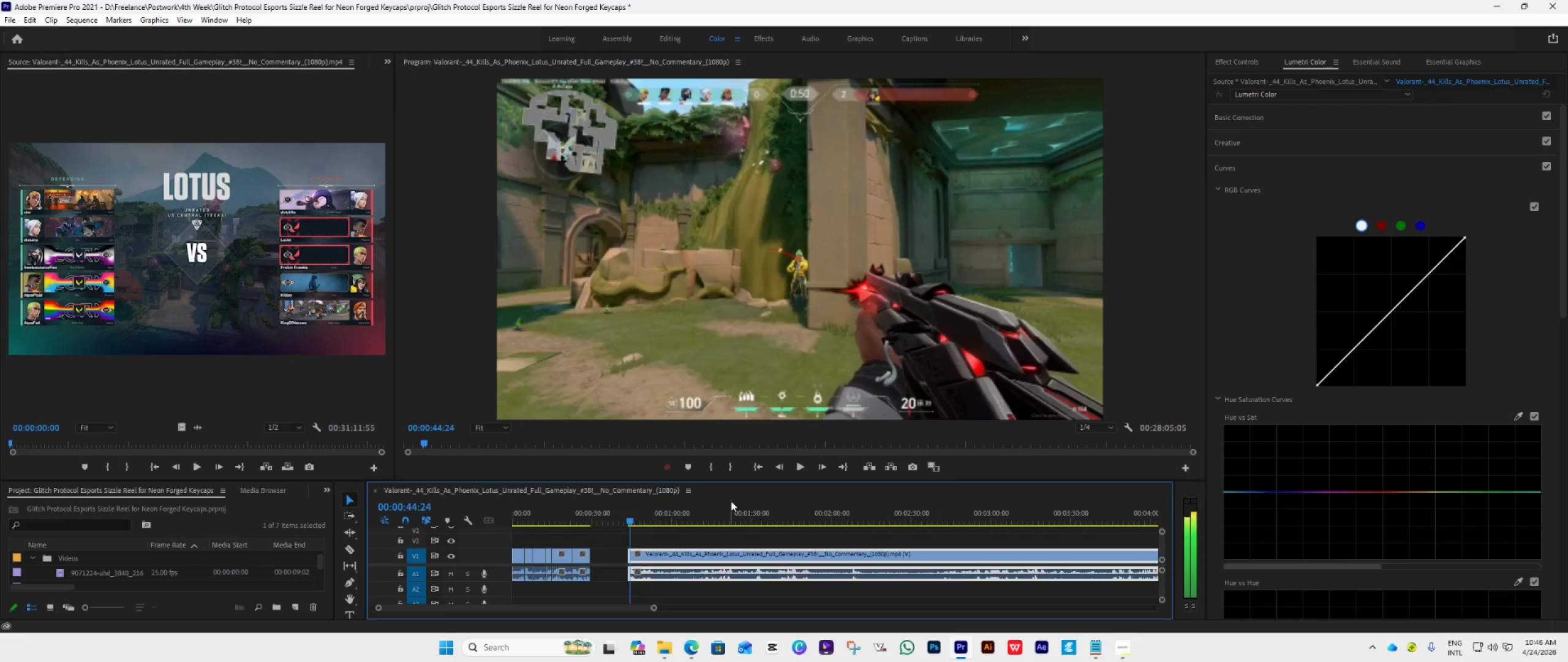 
key(ArrowRight)
 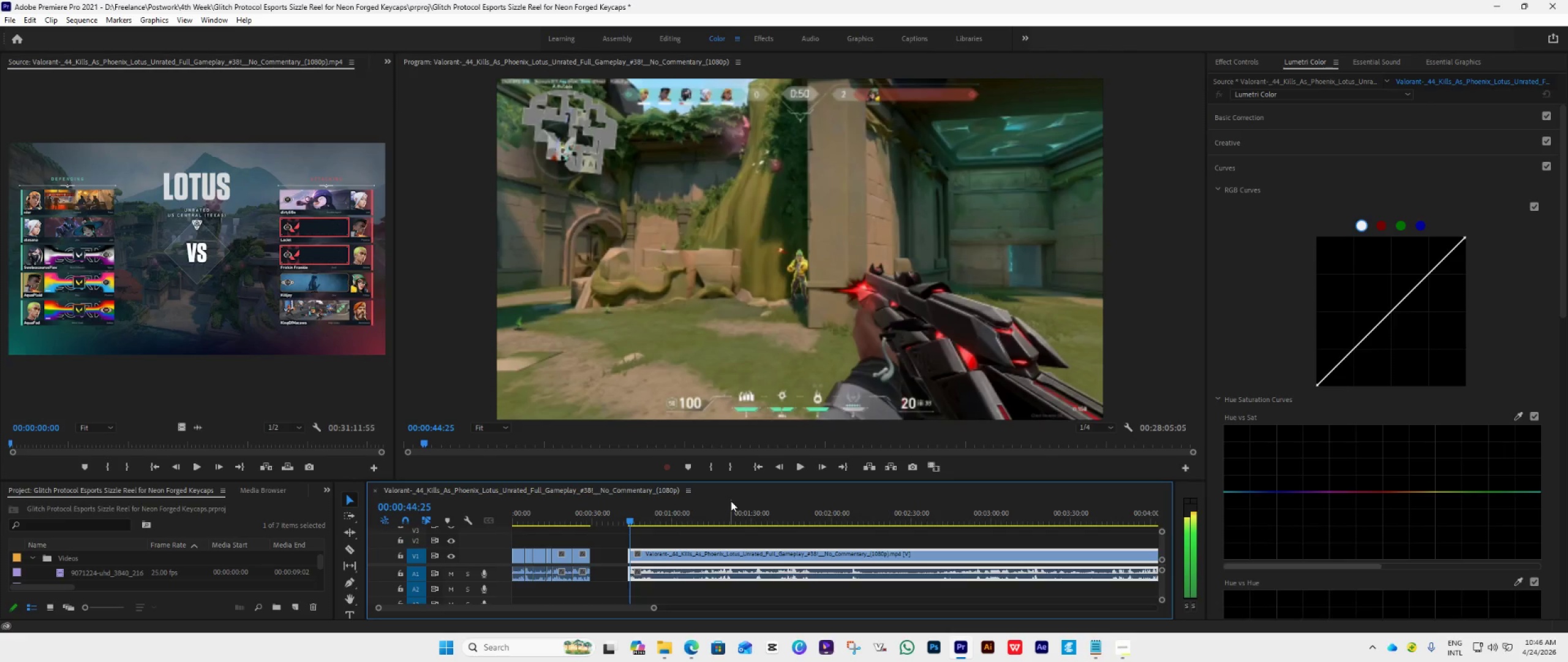 
key(ArrowRight)
 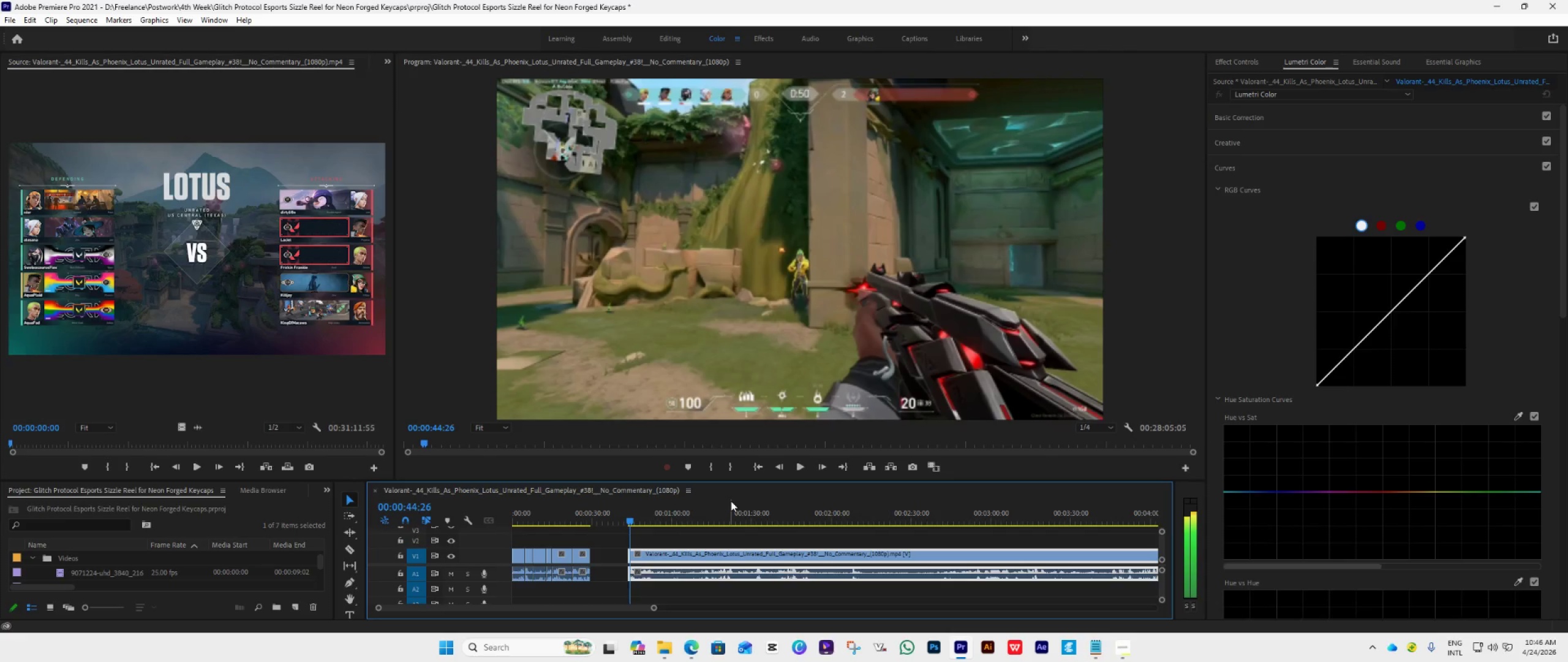 
key(ArrowRight)
 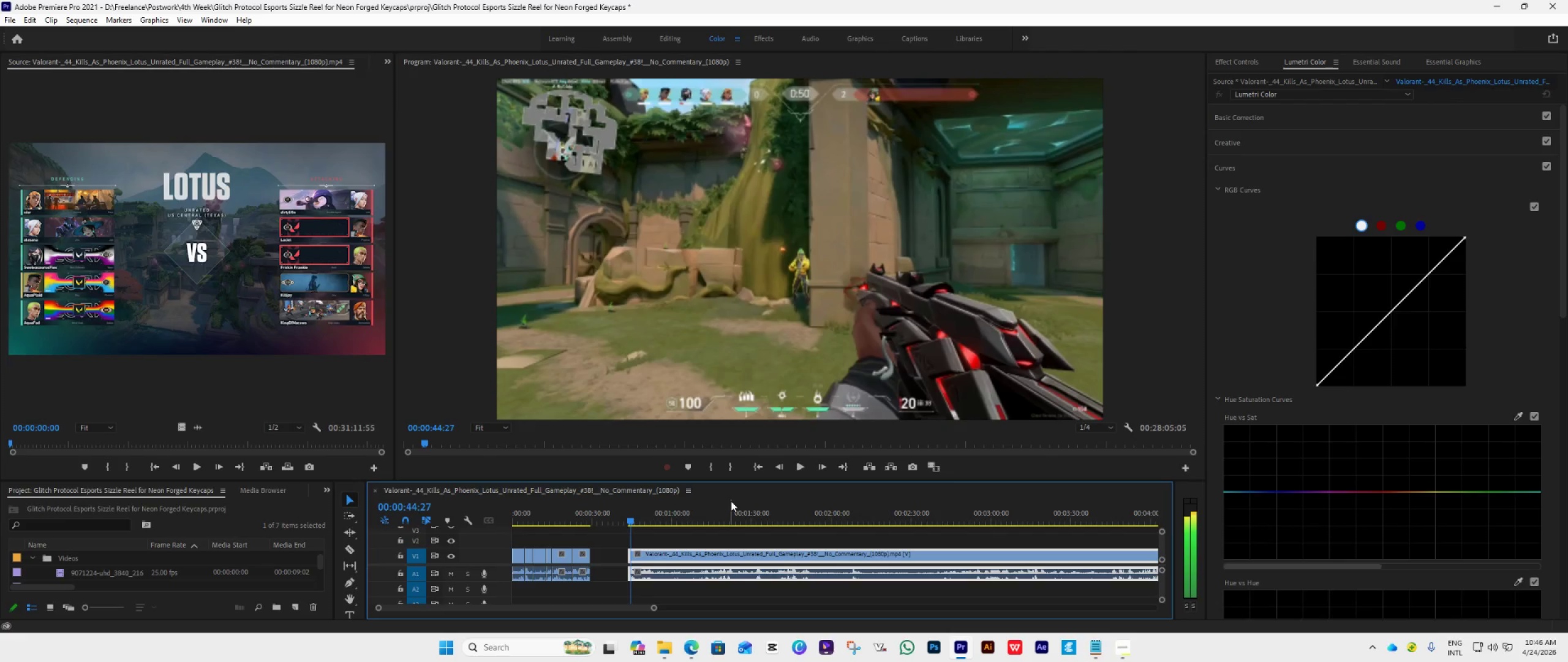 
key(ArrowRight)
 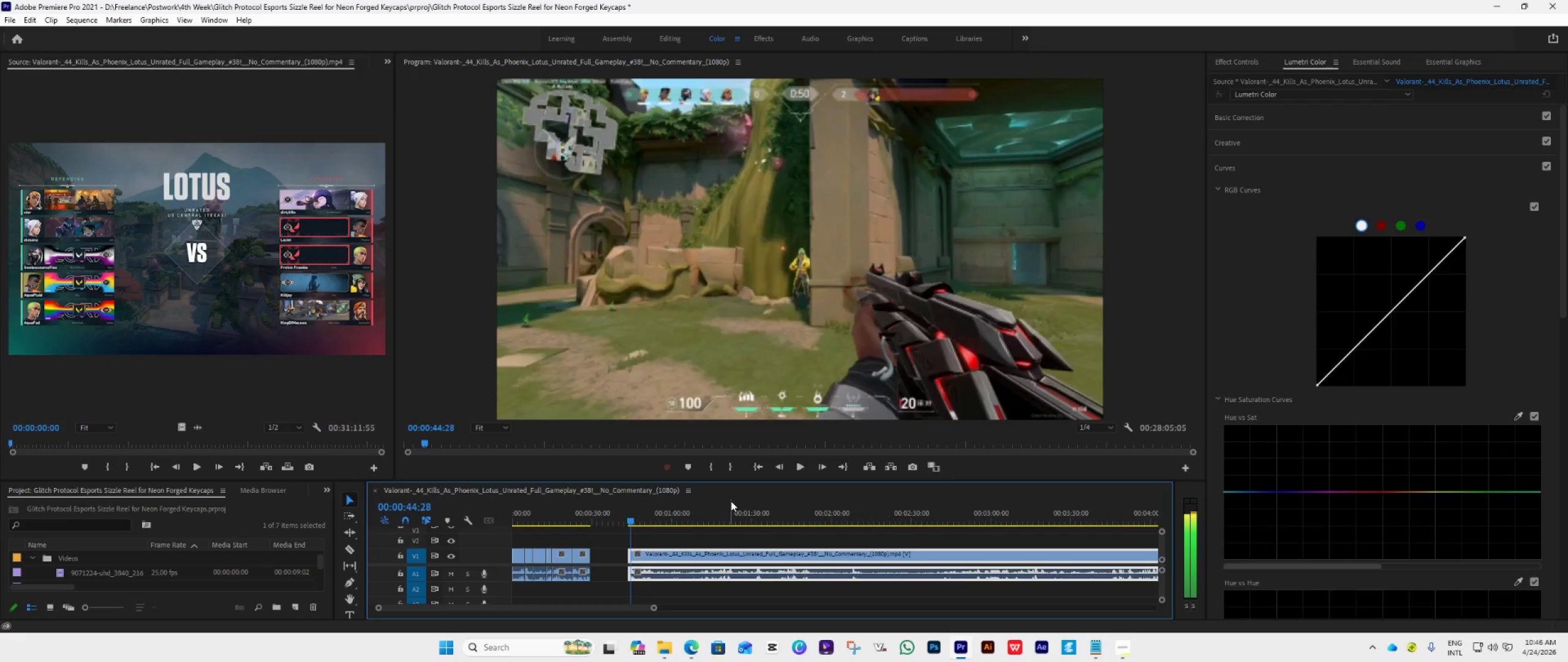 
key(ArrowRight)
 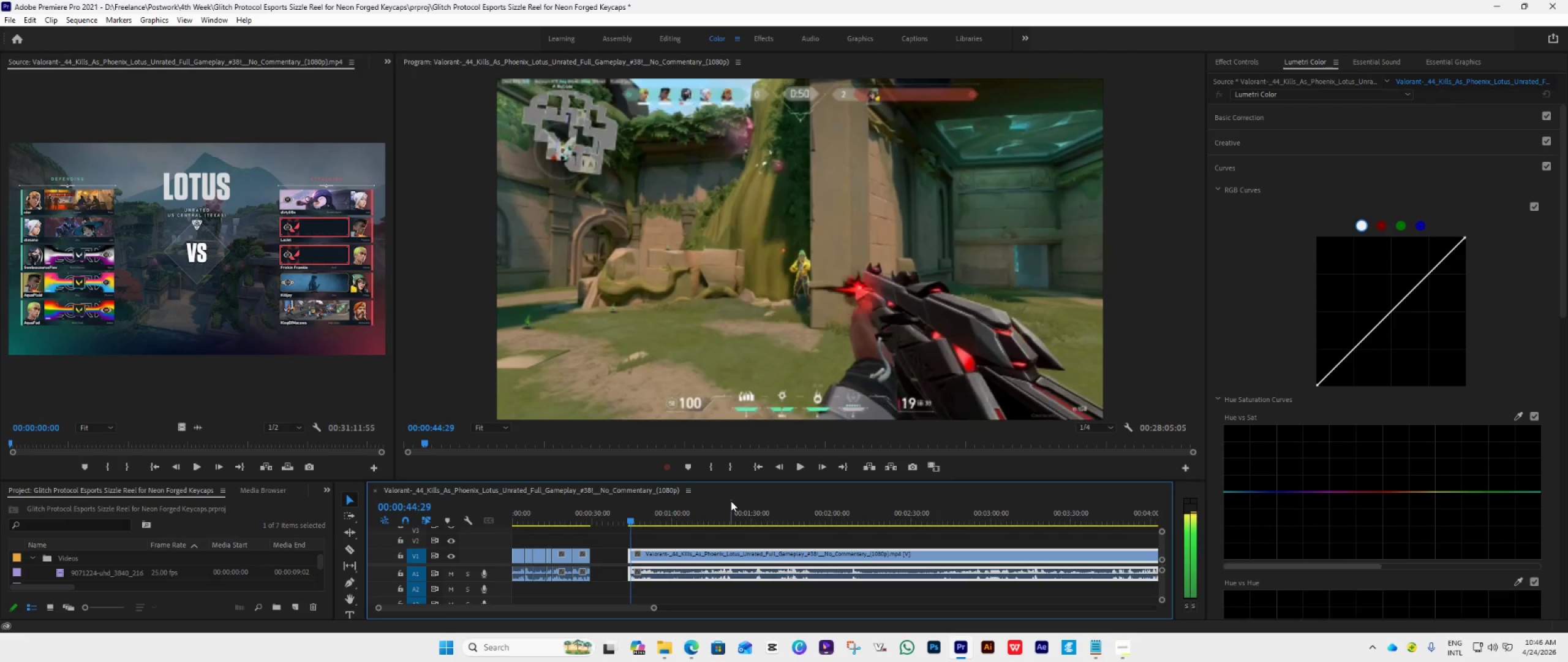 
key(ArrowRight)
 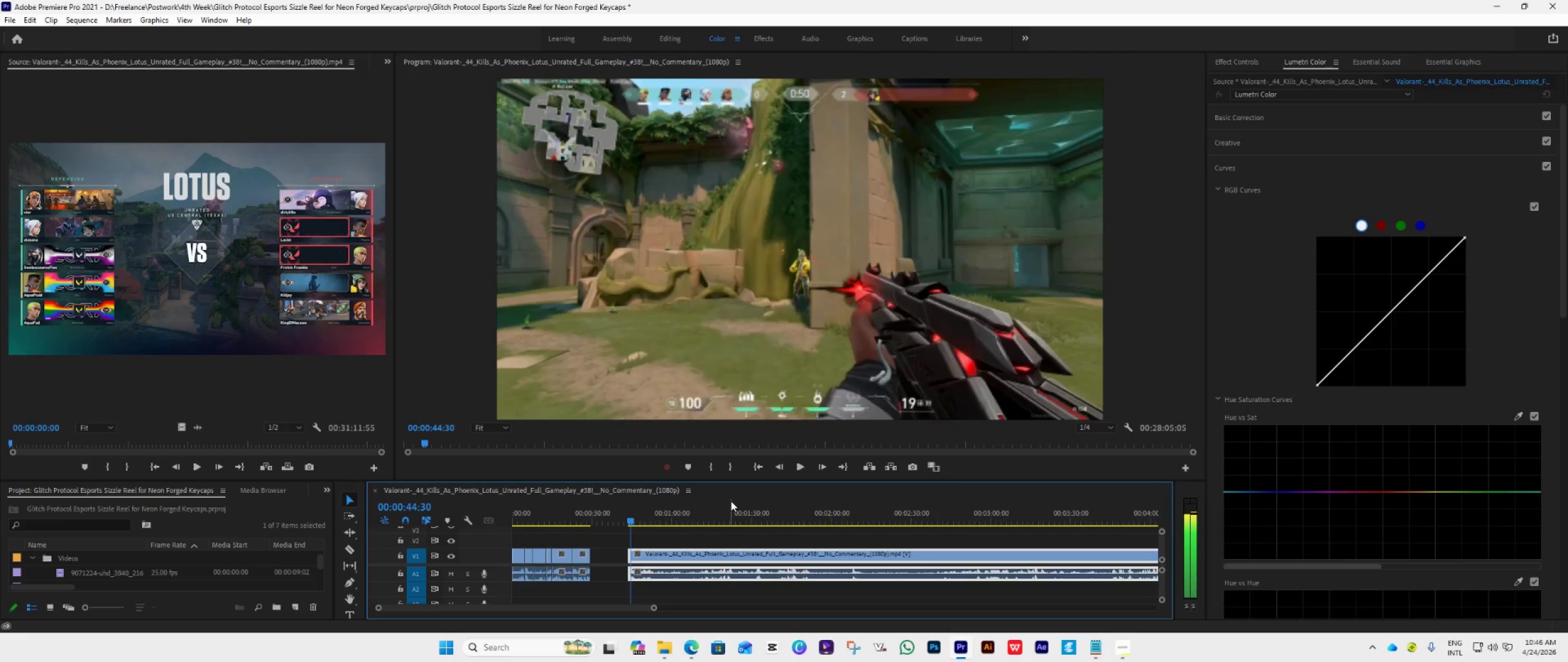 
key(ArrowRight)
 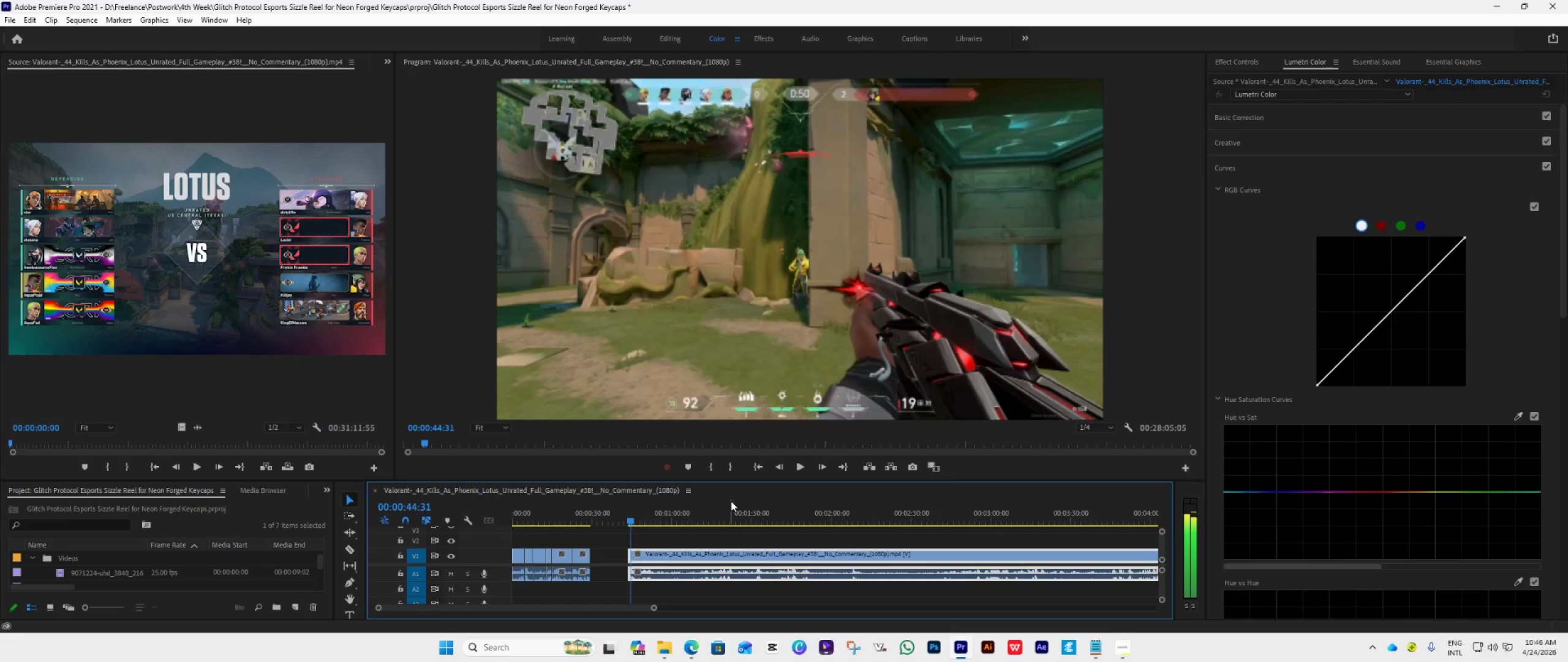 
key(ArrowRight)
 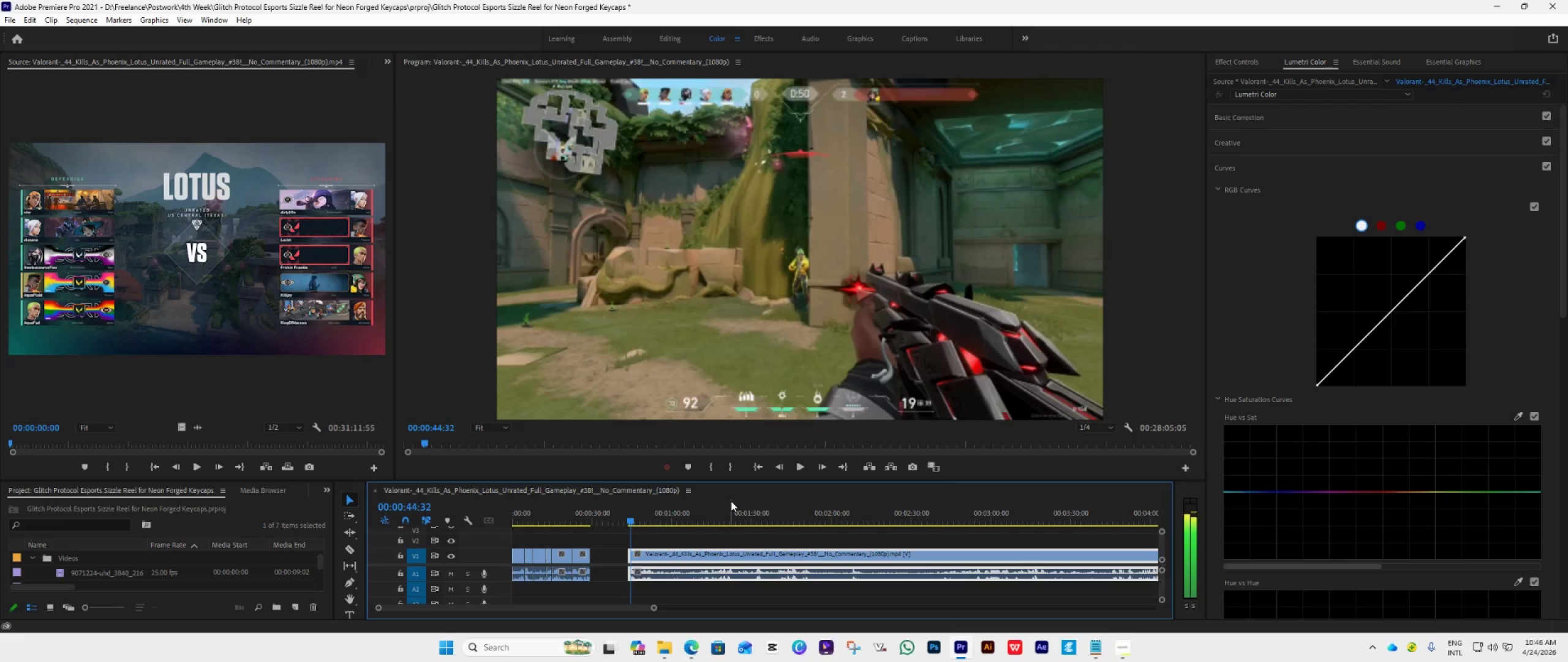 
key(ArrowRight)
 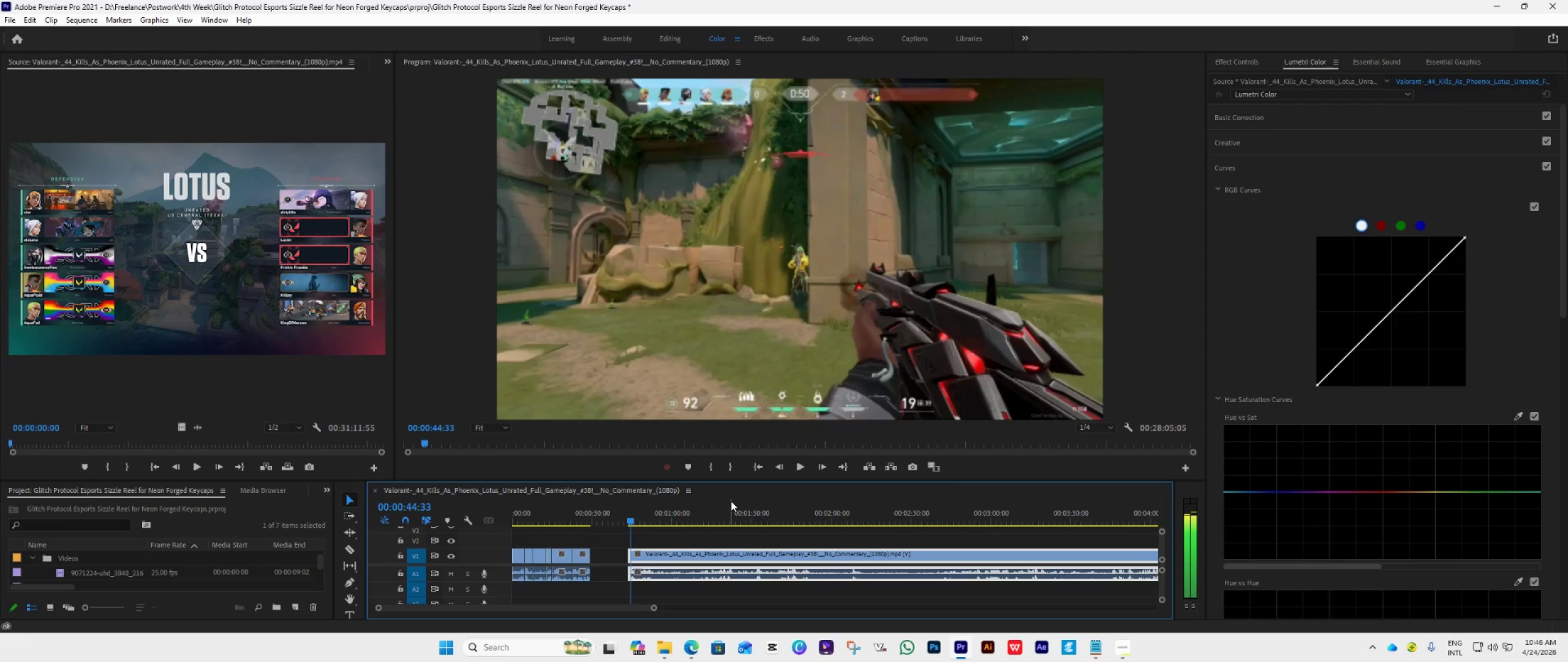 
key(ArrowRight)
 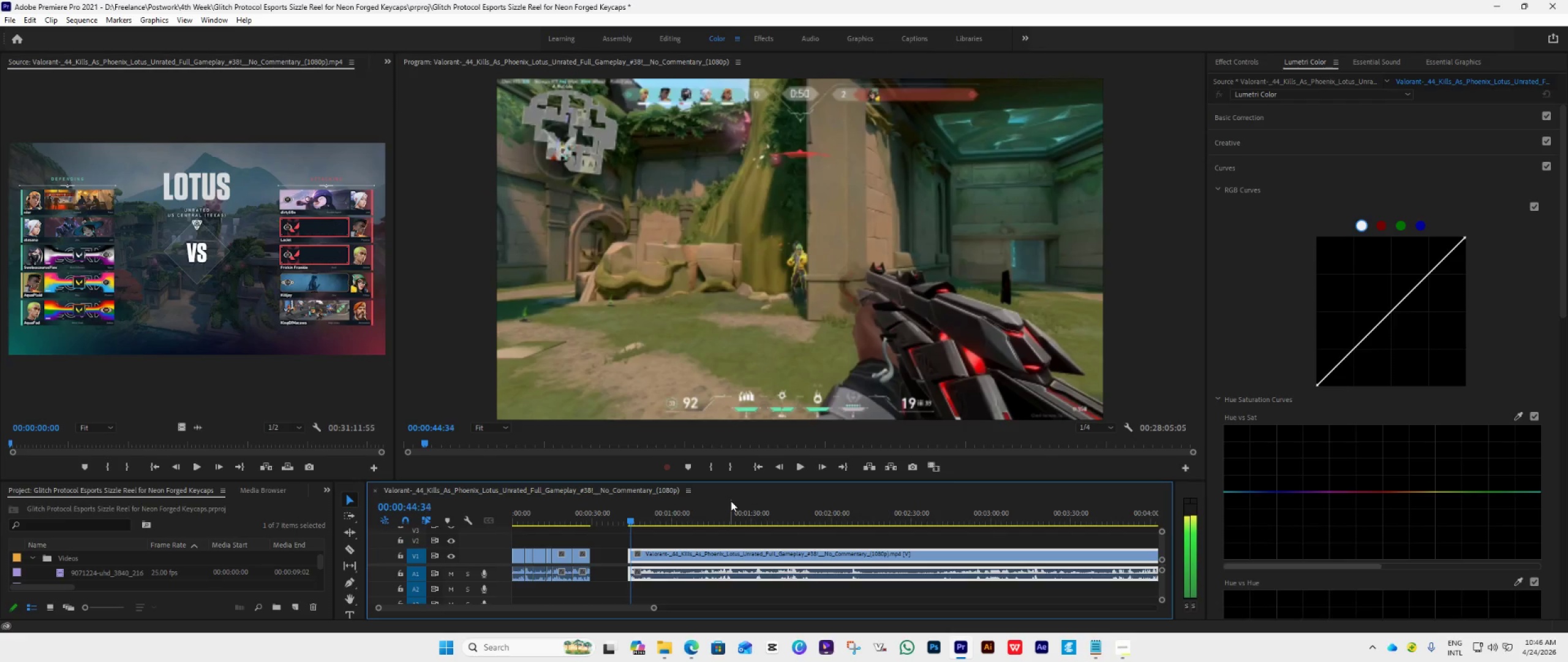 
key(ArrowRight)
 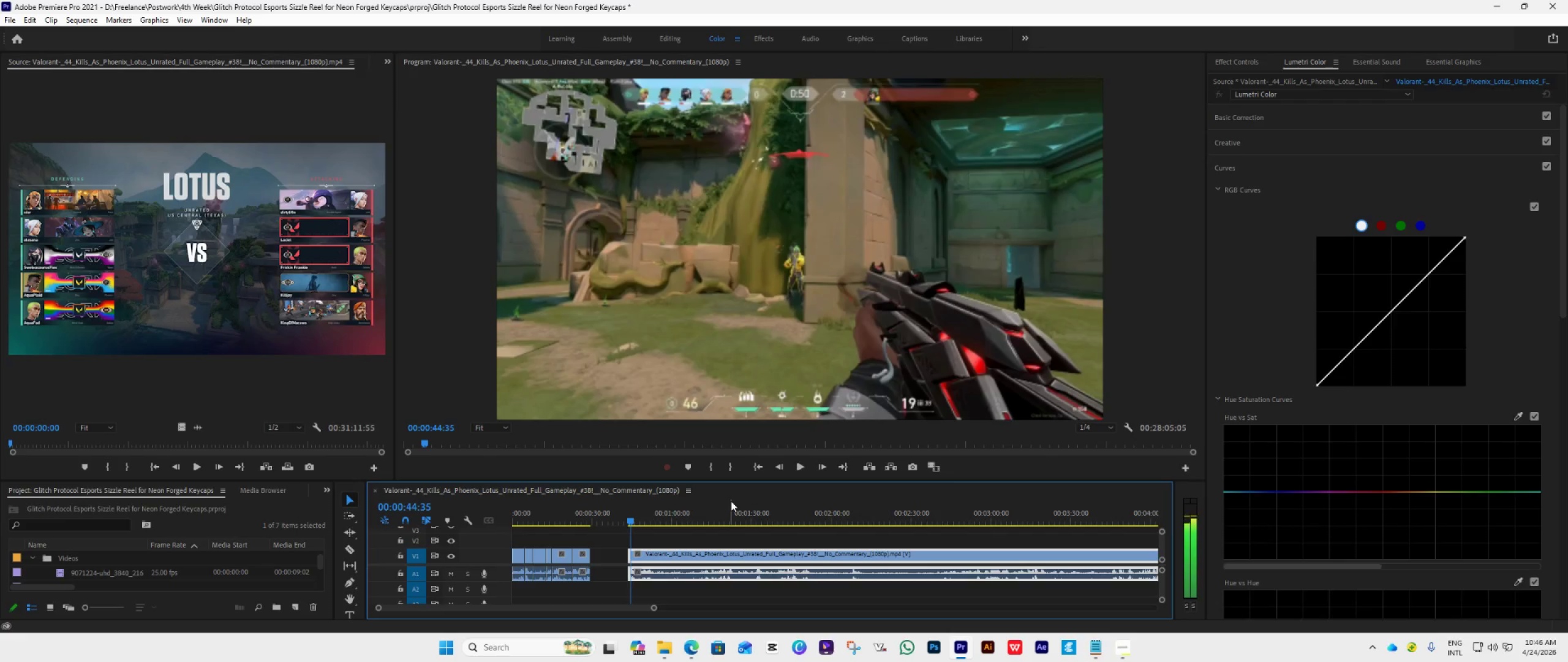 
key(ArrowRight)
 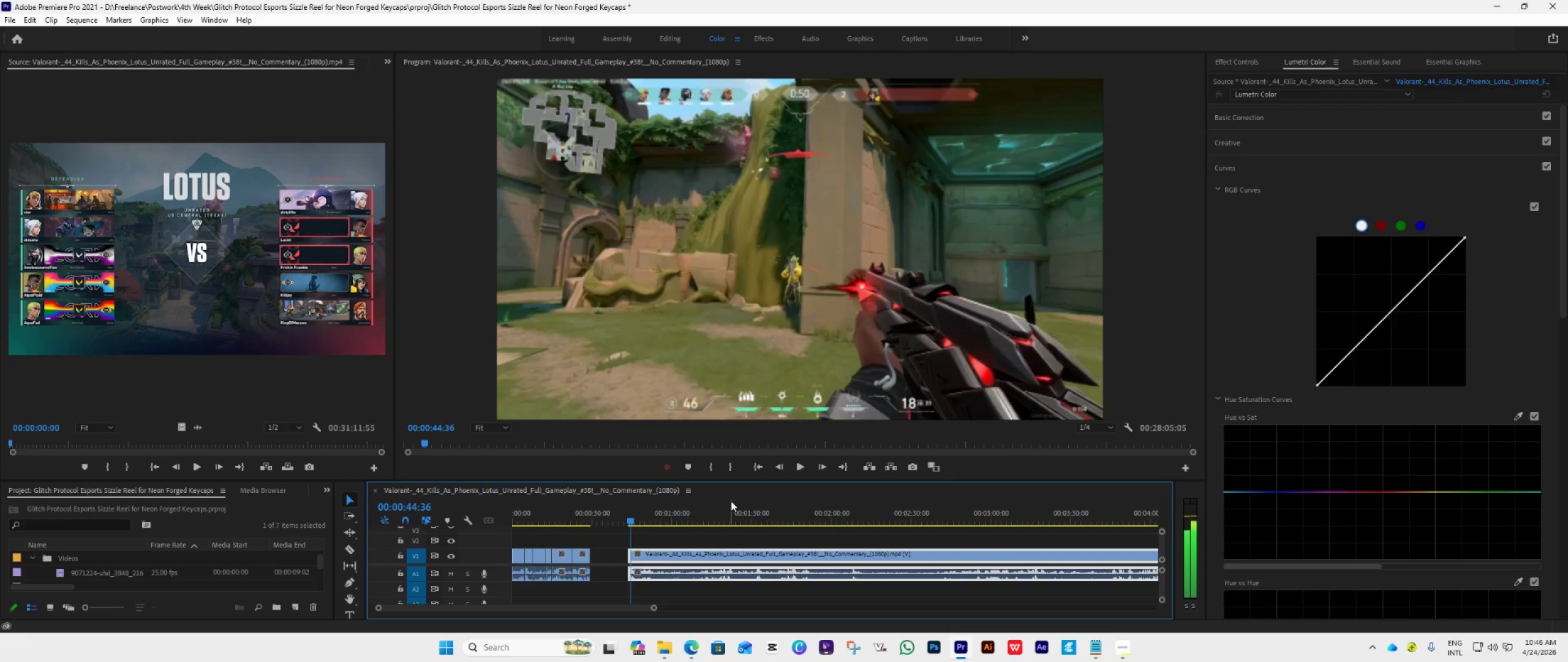 
key(ArrowRight)
 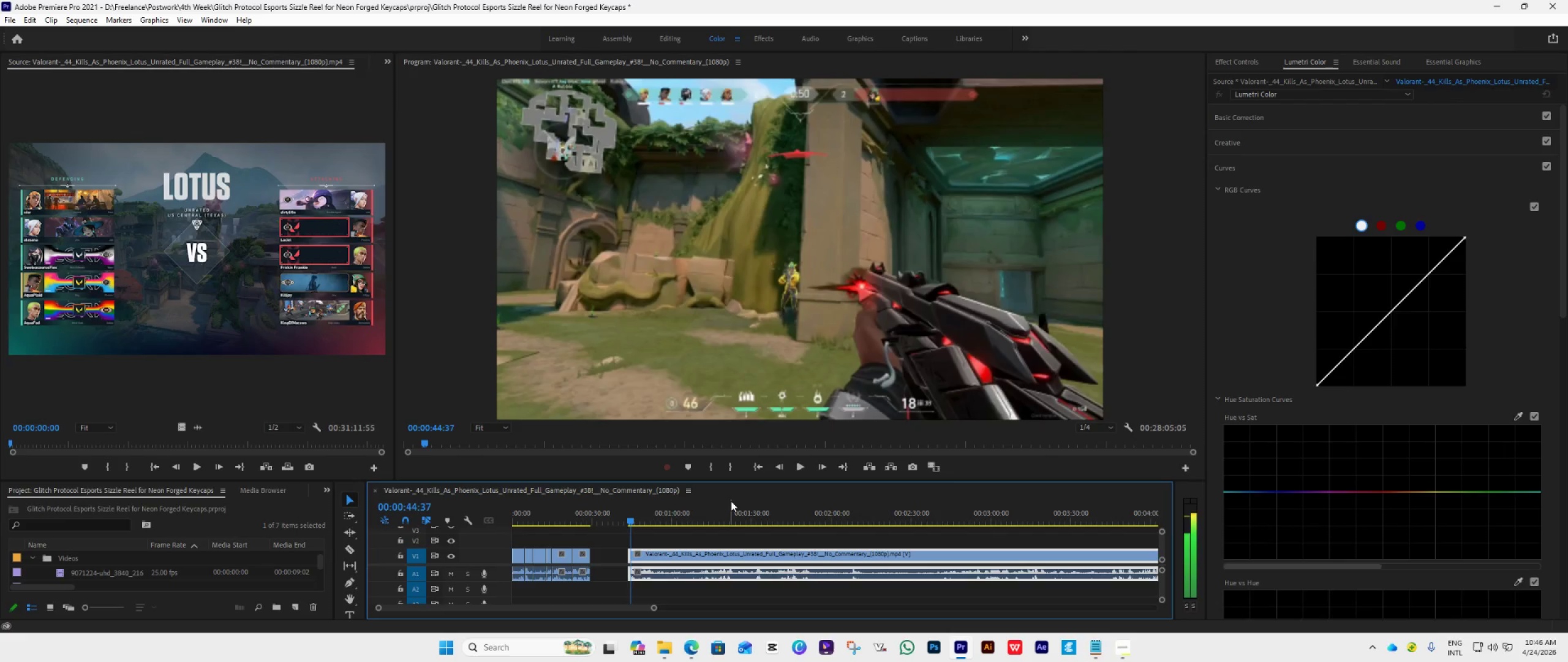 
key(ArrowRight)
 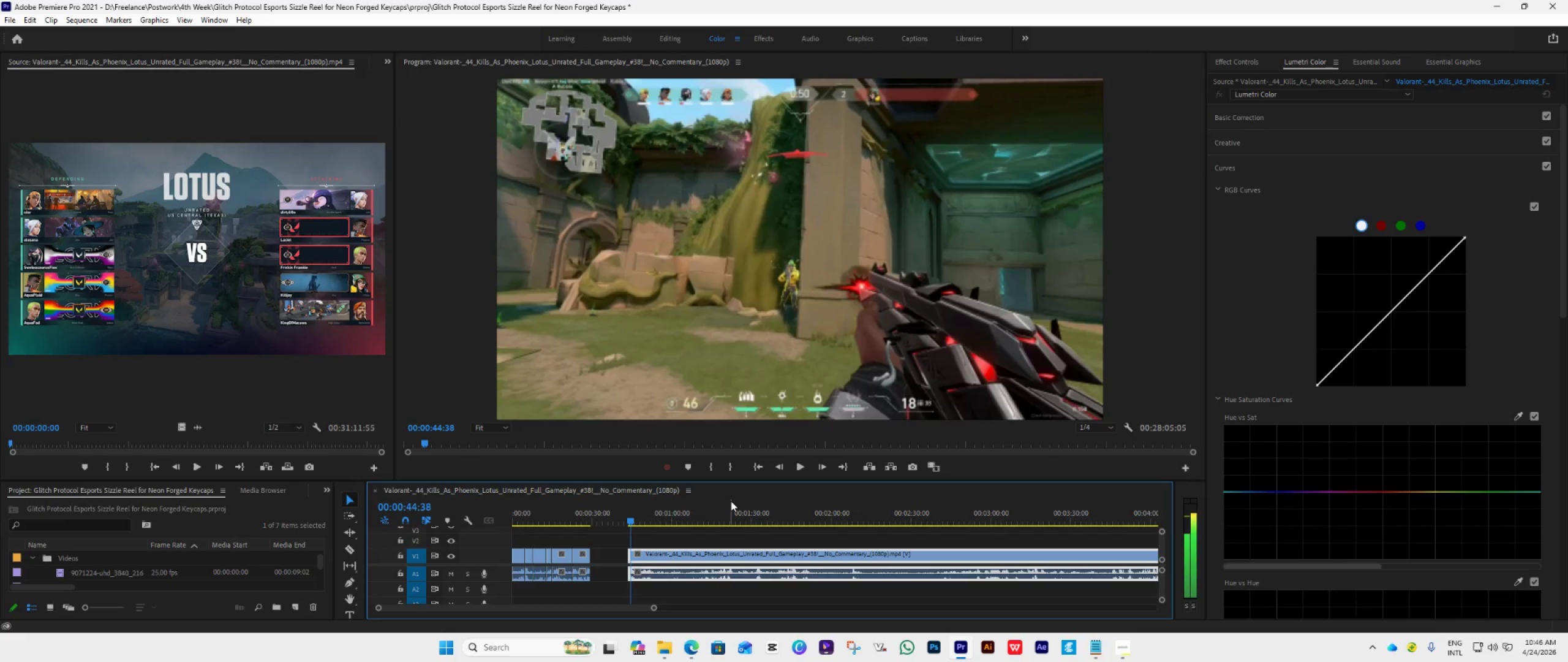 
key(ArrowRight)
 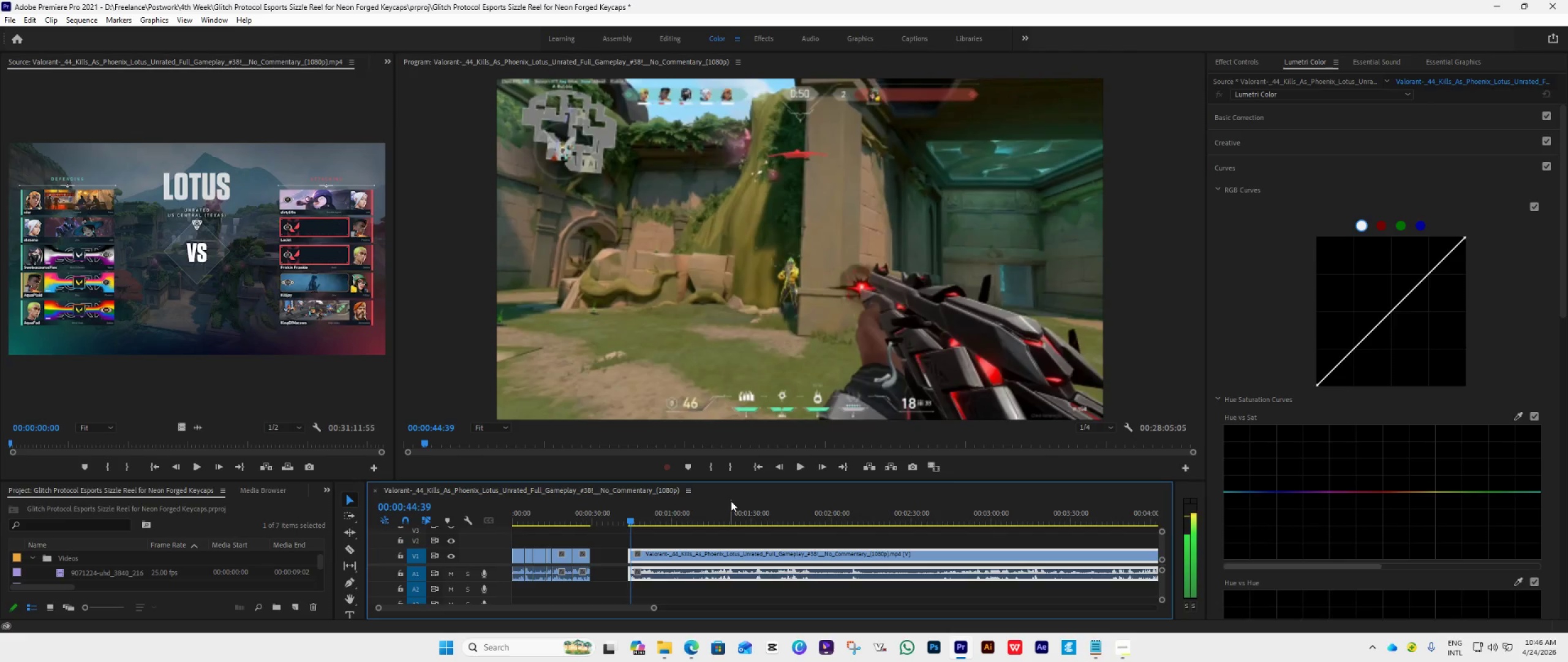 
key(ArrowRight)
 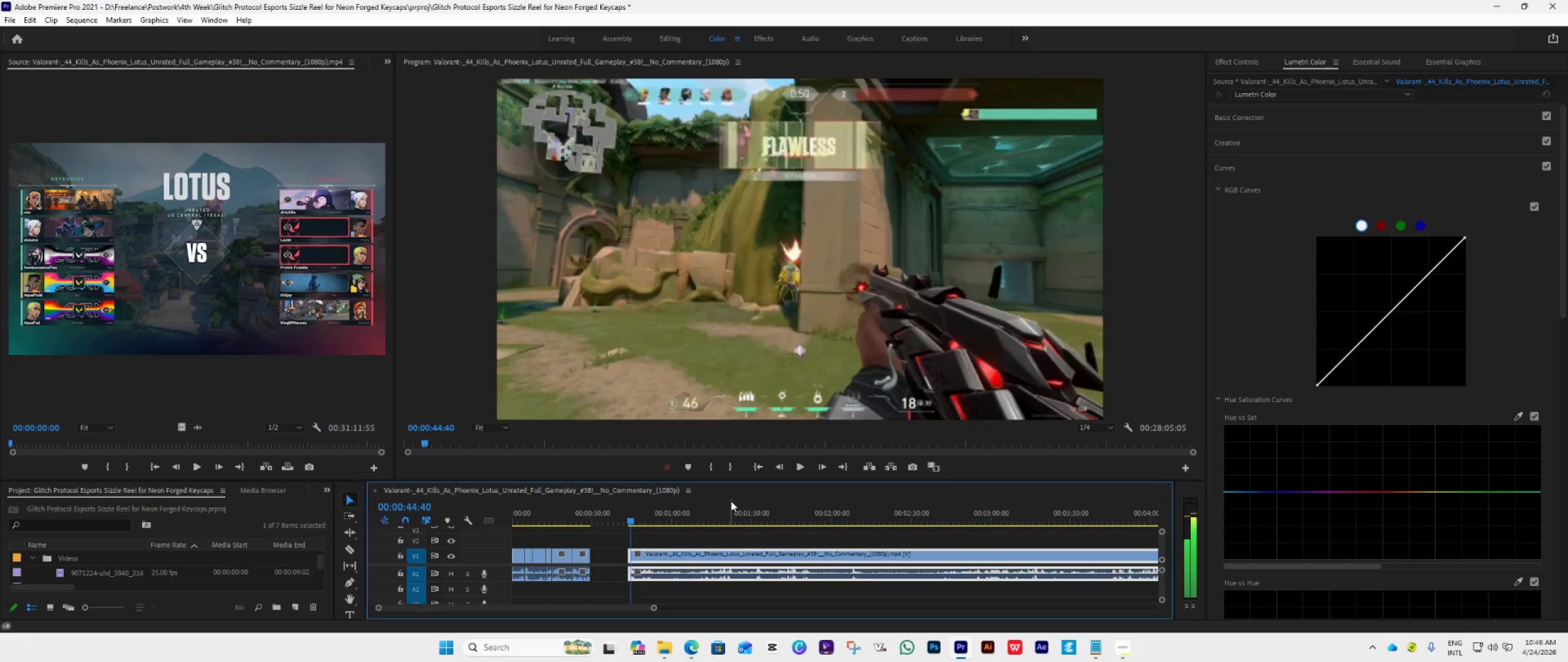 
key(ArrowRight)
 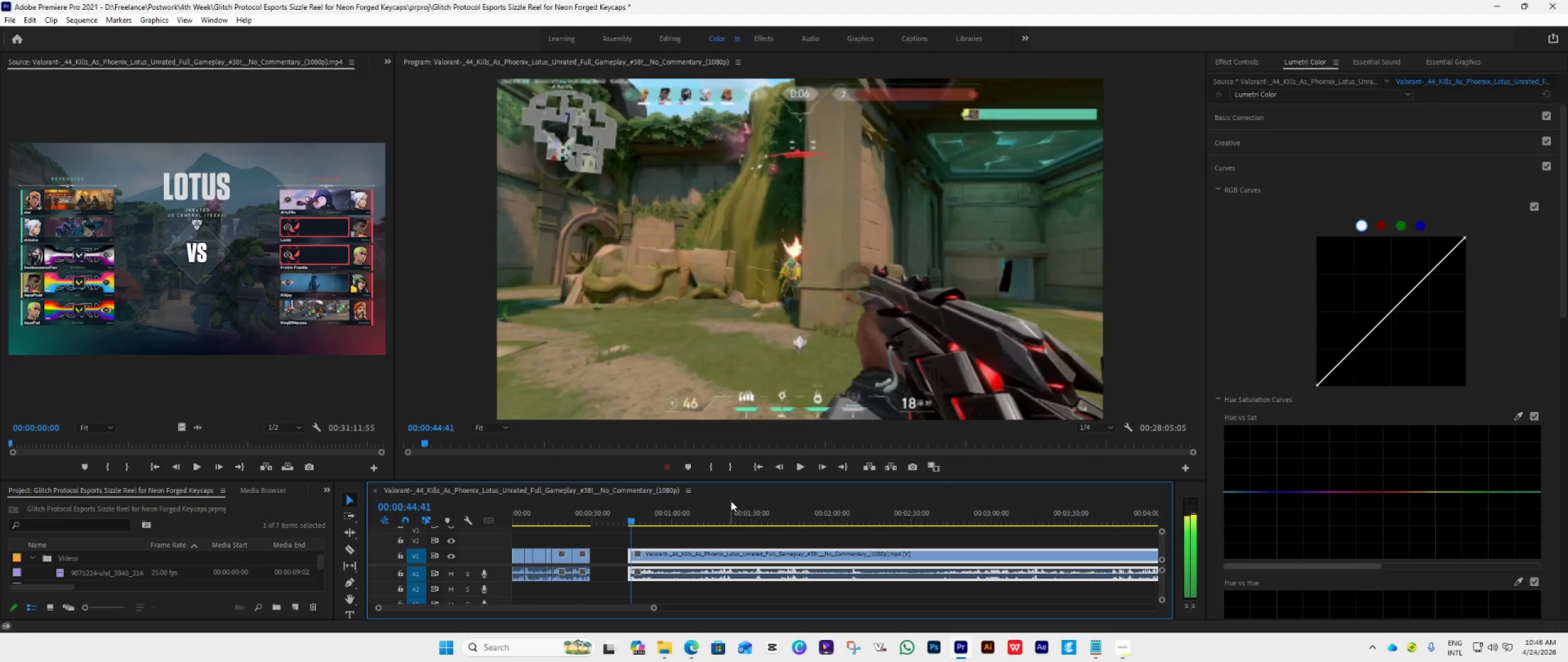 
key(ArrowRight)
 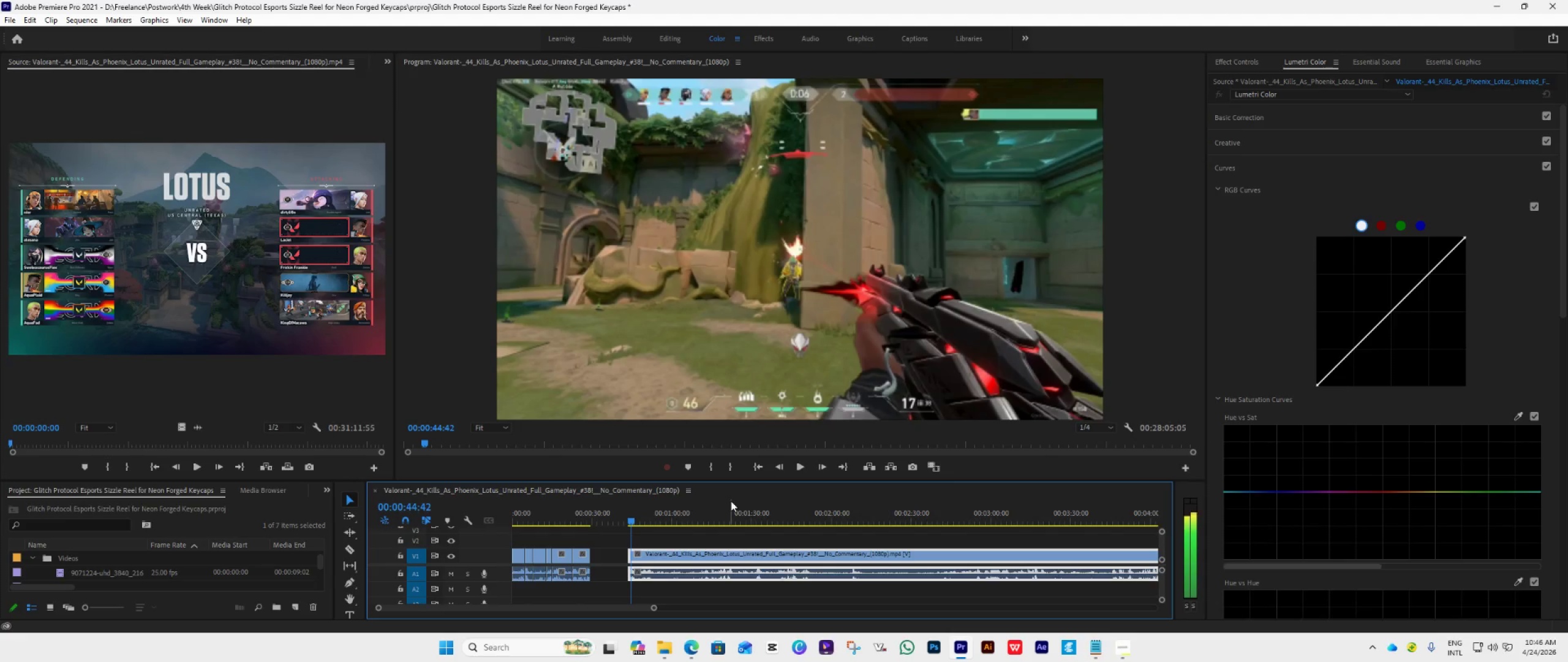 
key(ArrowRight)
 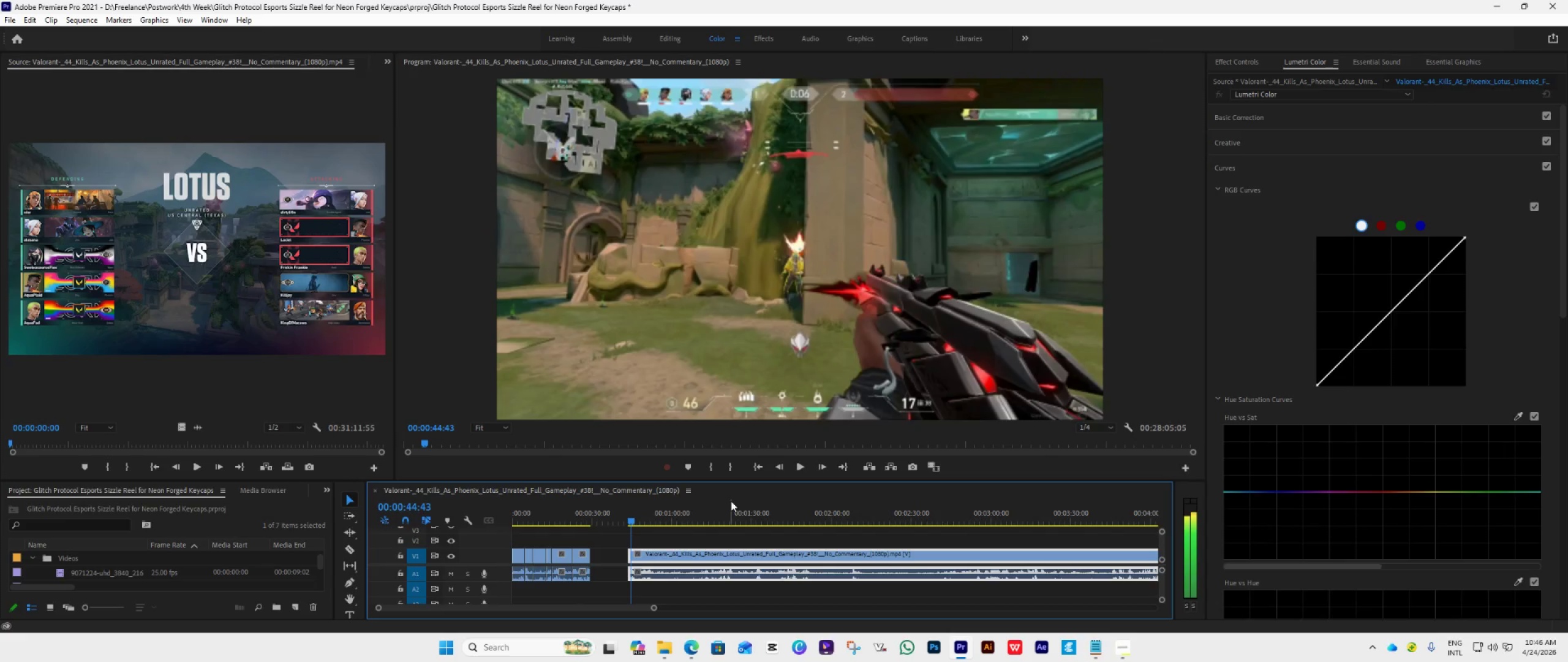 
key(ArrowRight)
 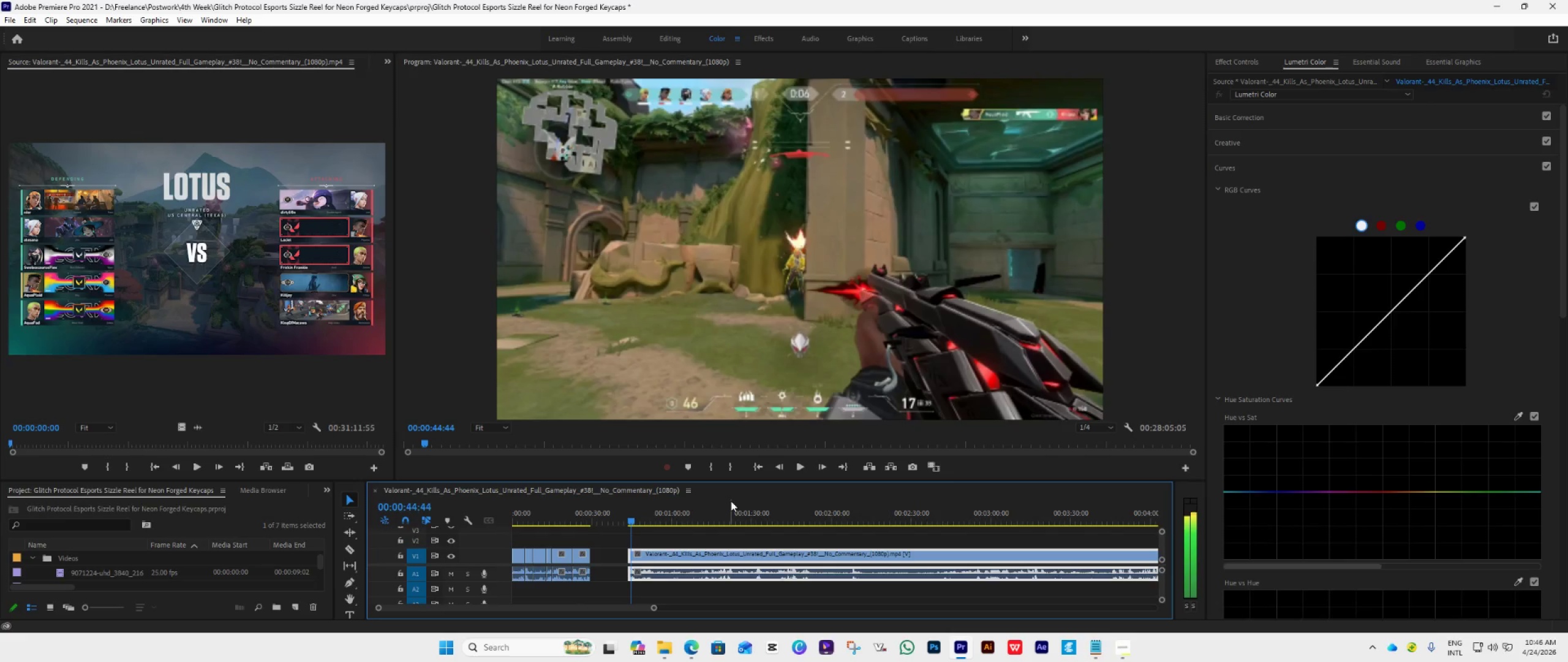 
key(ArrowRight)
 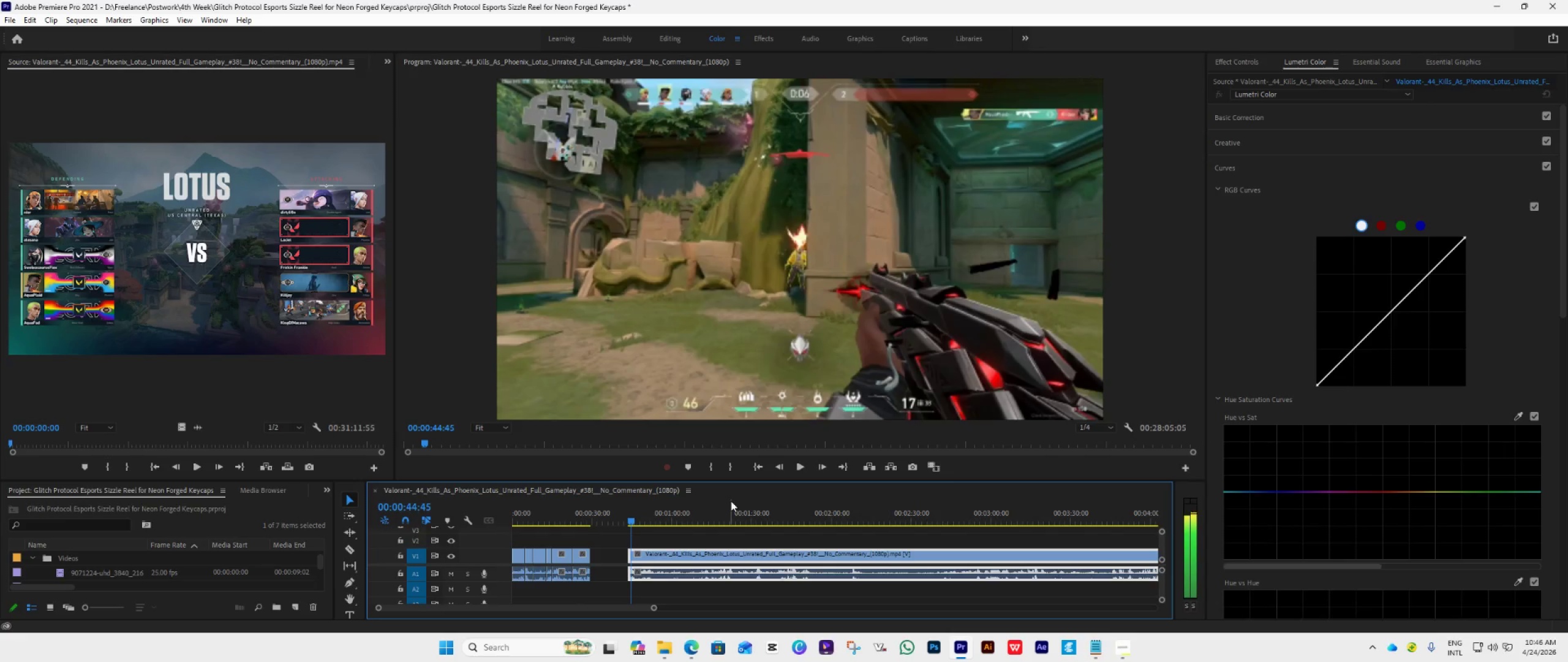 
key(ArrowRight)
 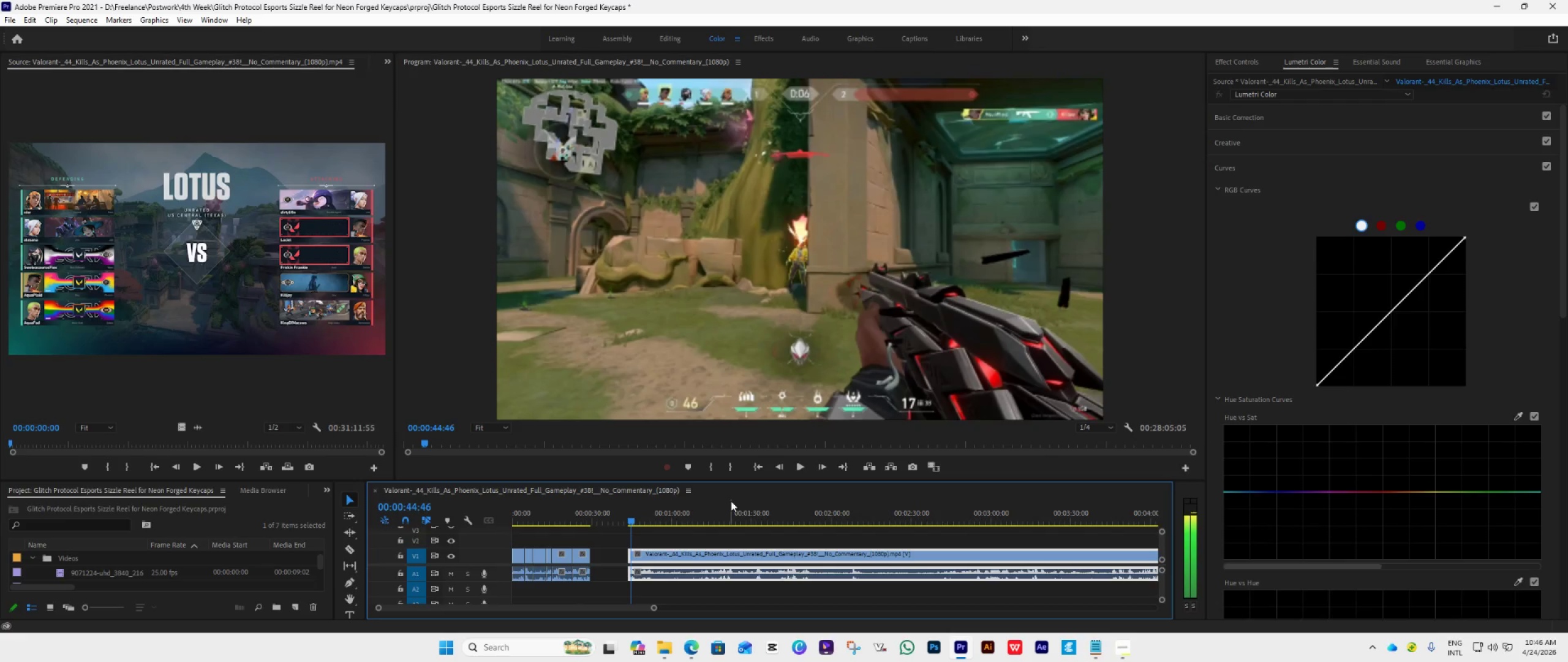 
key(ArrowRight)
 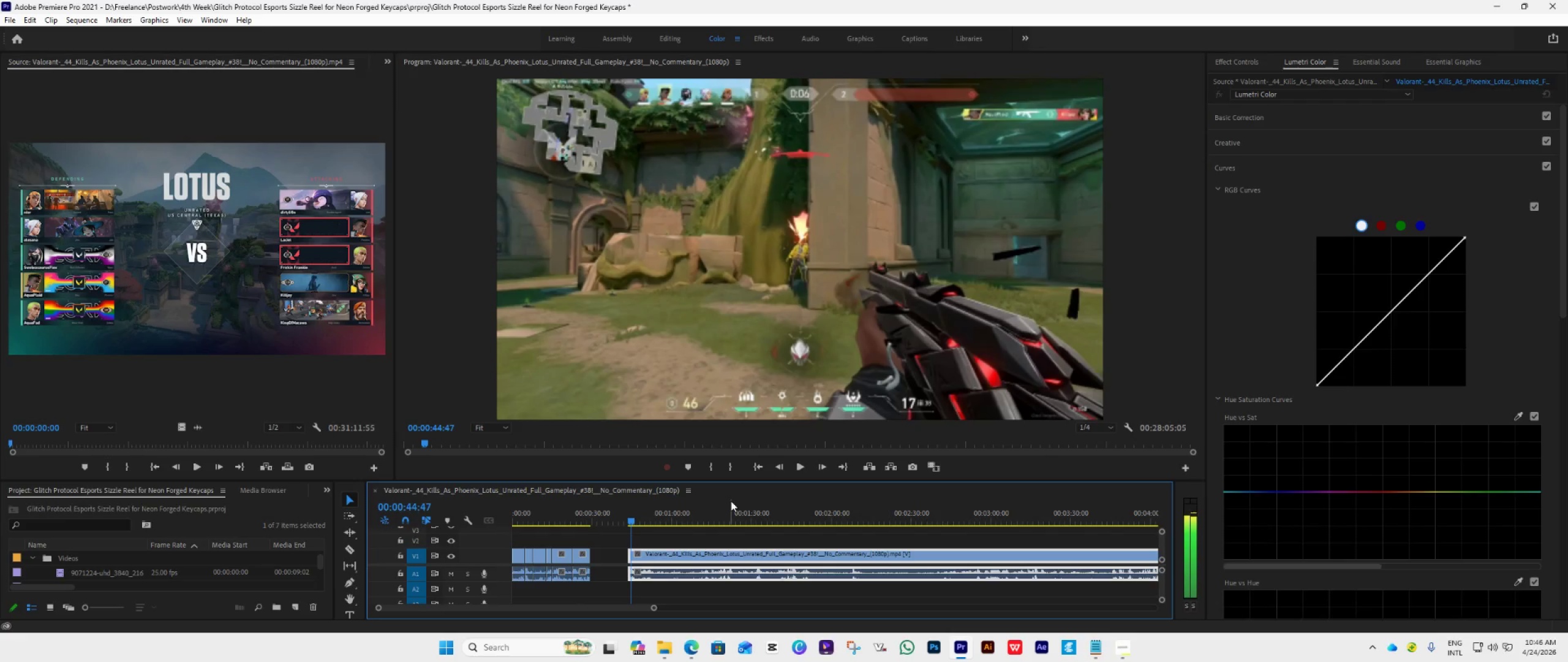 
key(ArrowRight)
 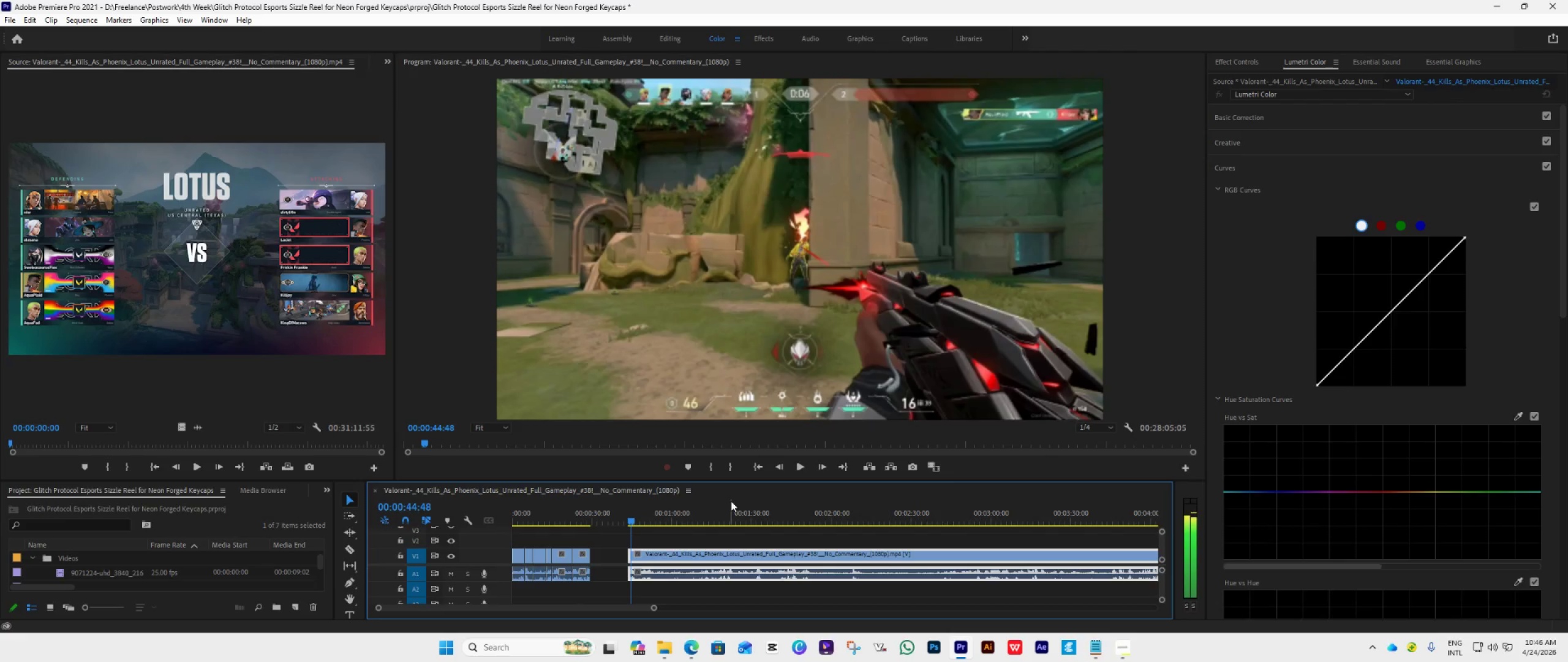 
key(ArrowRight)
 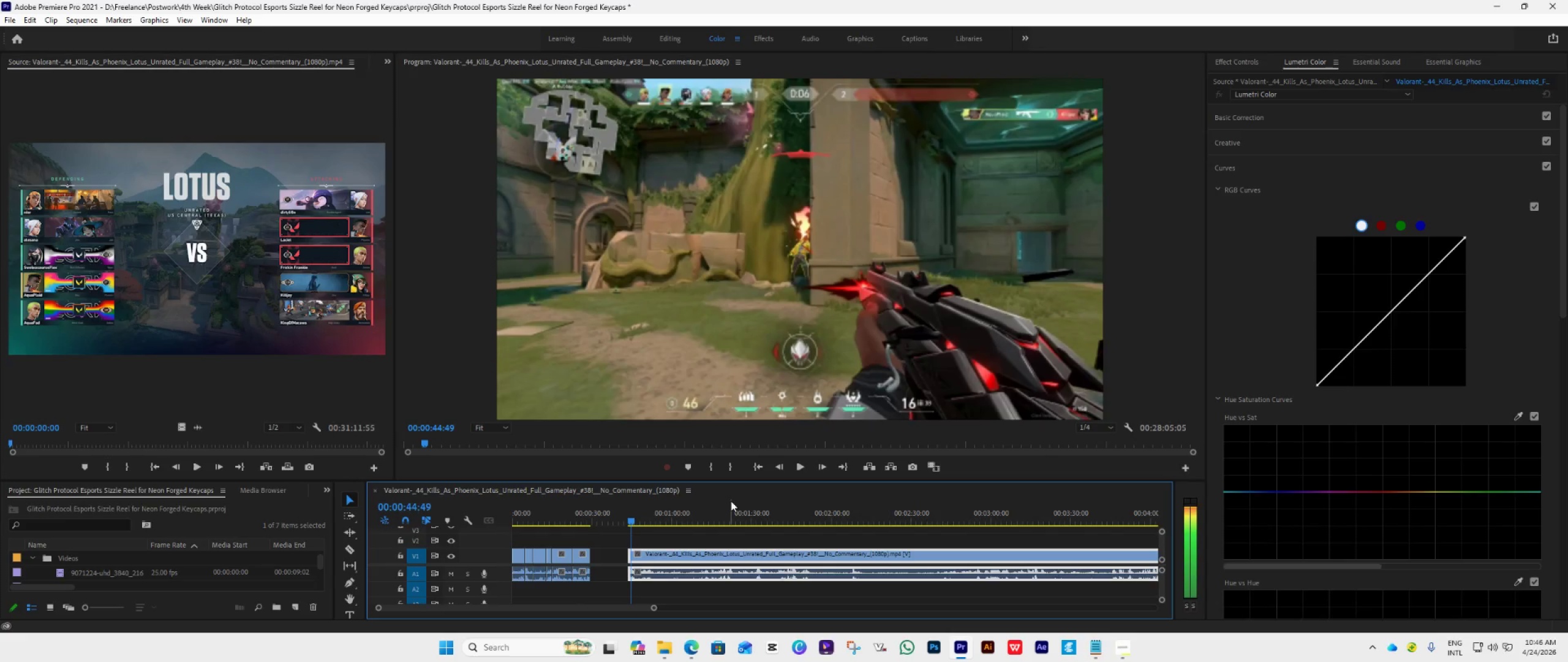 
key(ArrowRight)
 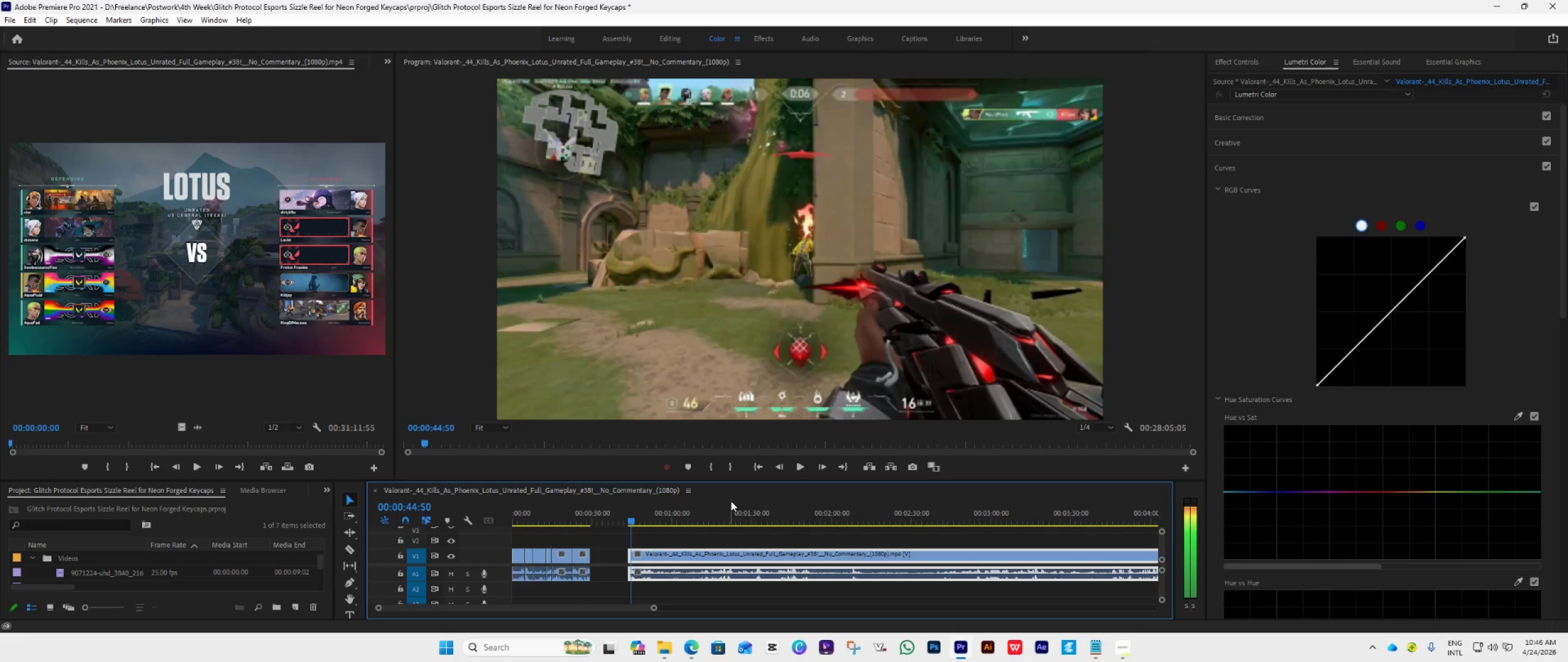 
key(ArrowRight)
 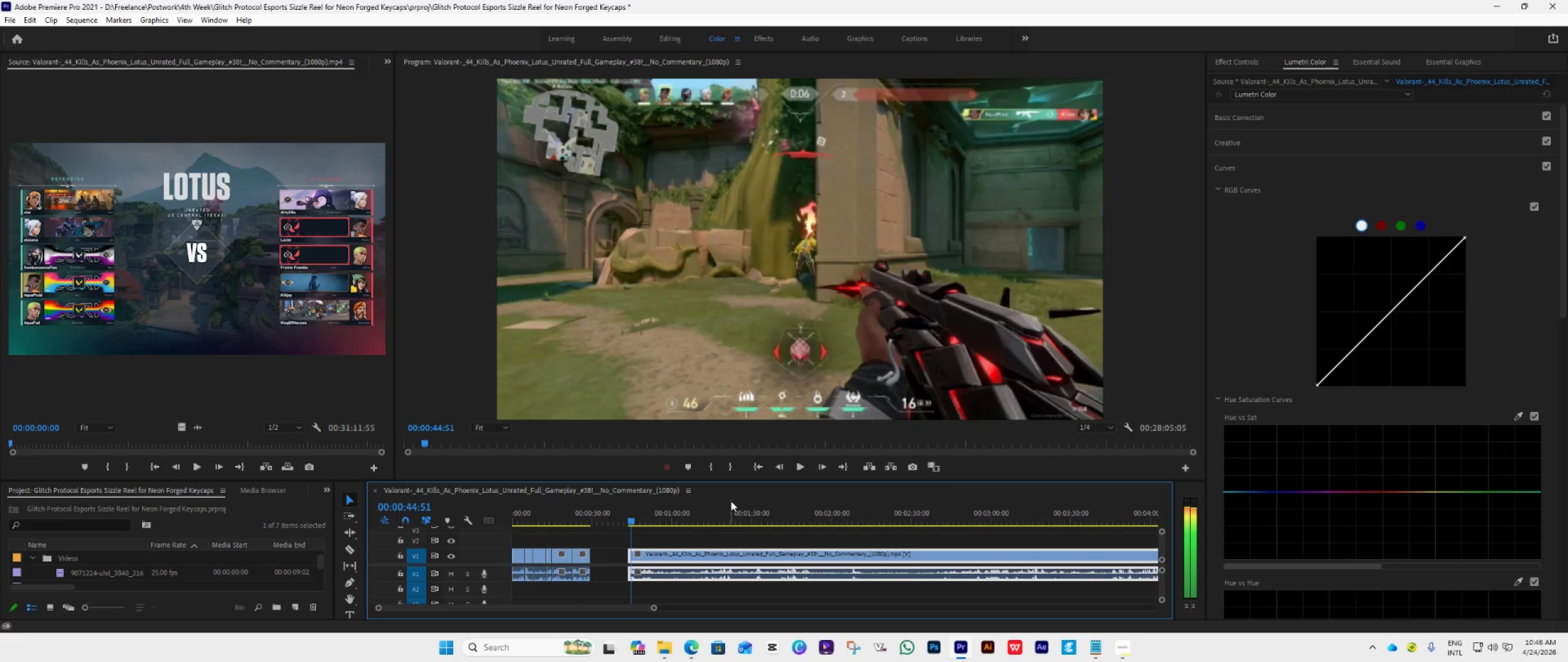 
key(ArrowRight)
 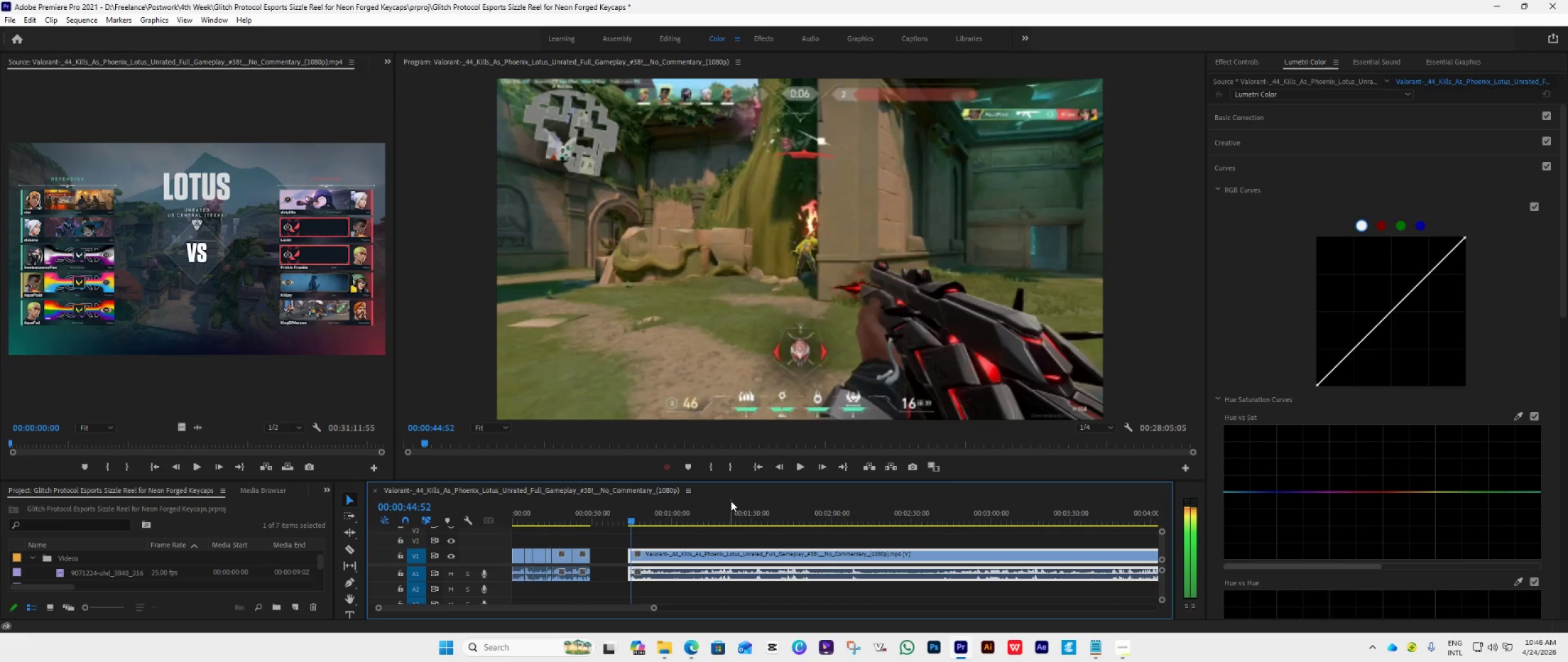 
key(ArrowRight)
 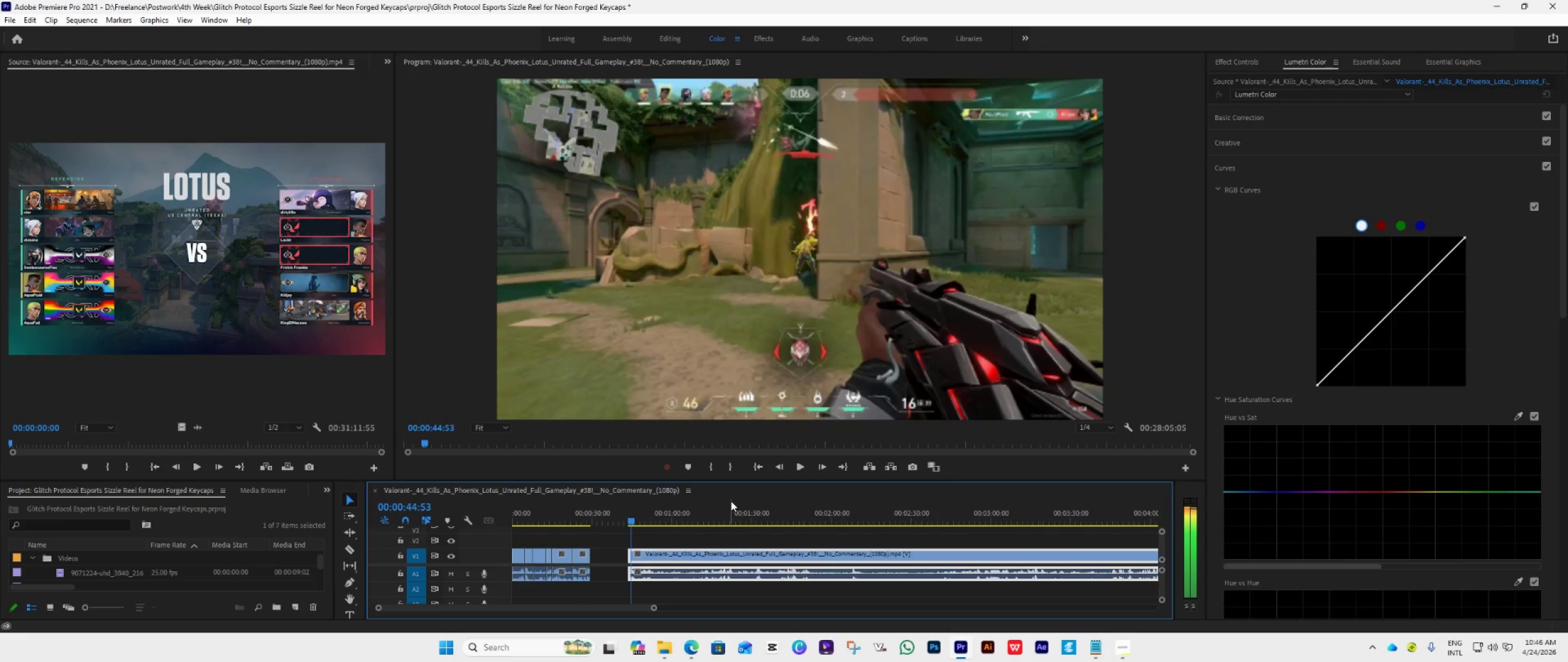 
key(ArrowRight)
 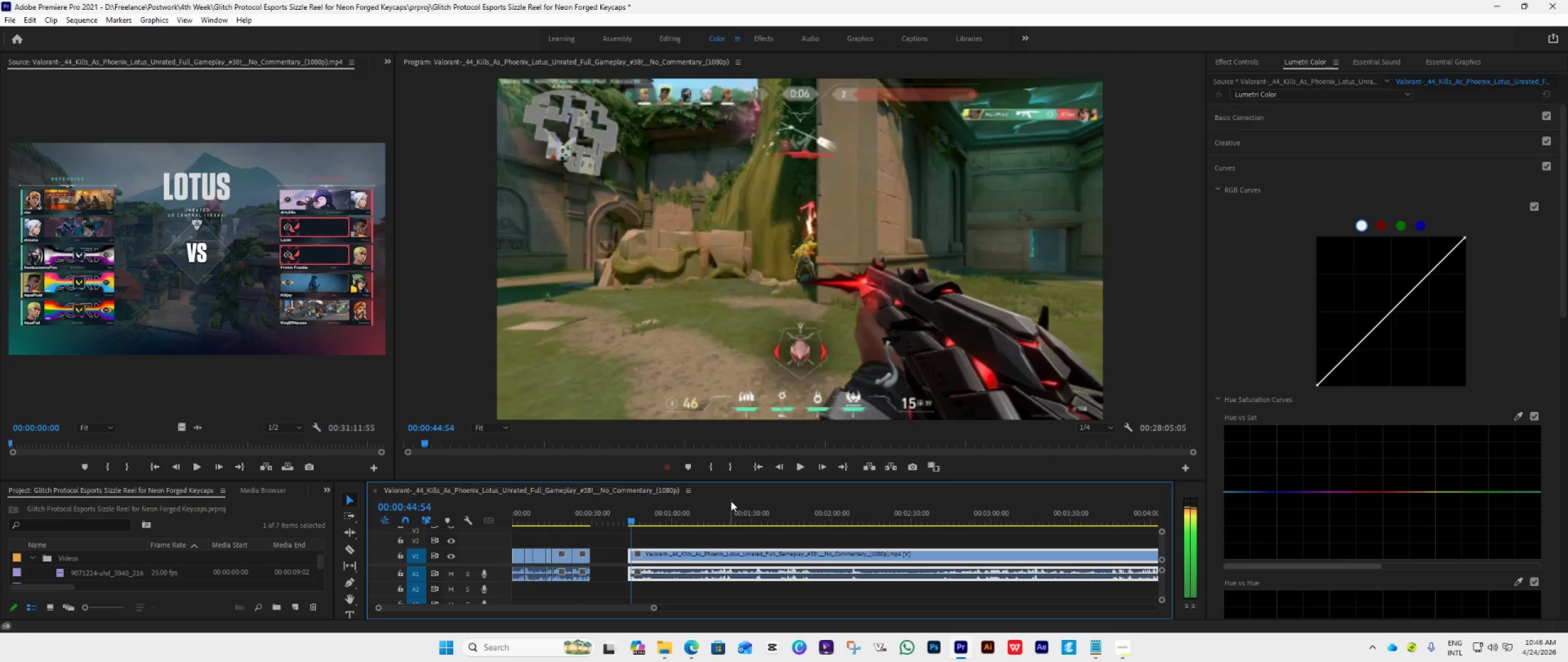 
key(ArrowRight)
 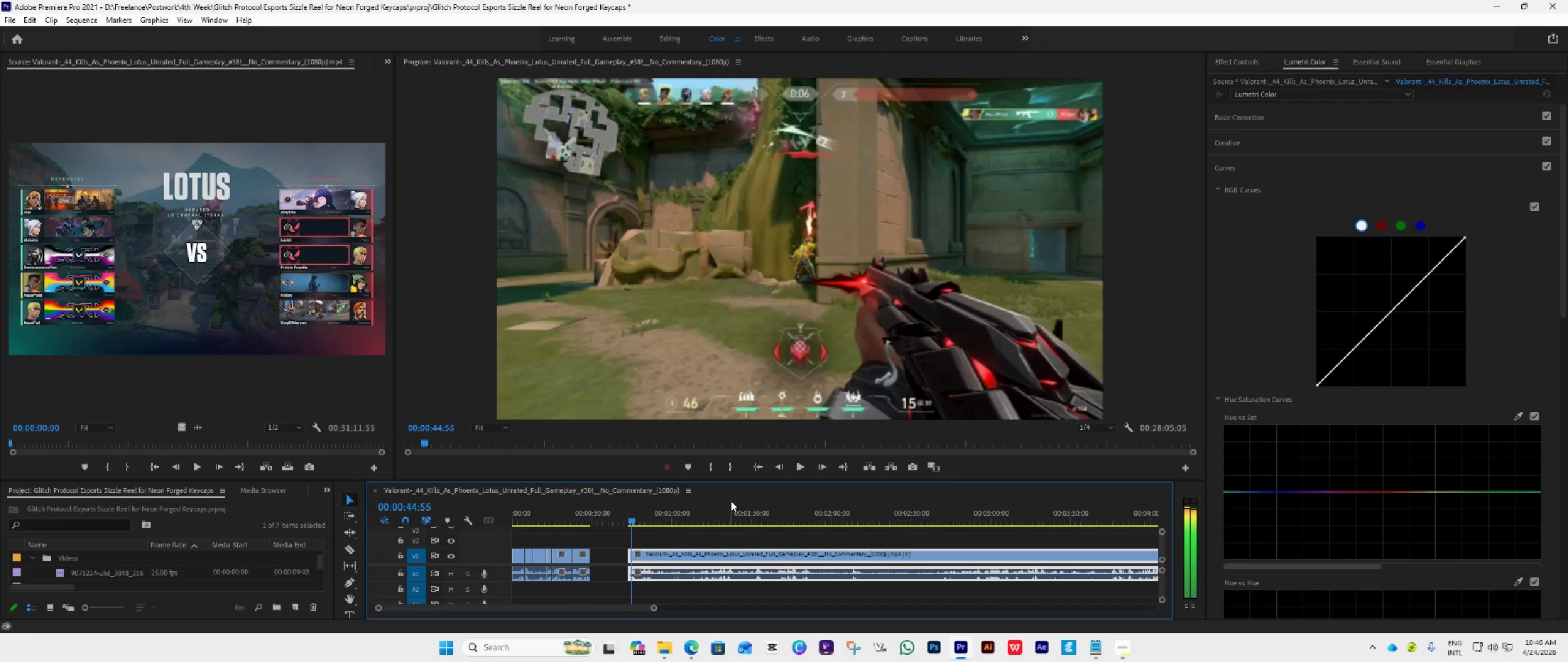 
key(ArrowRight)
 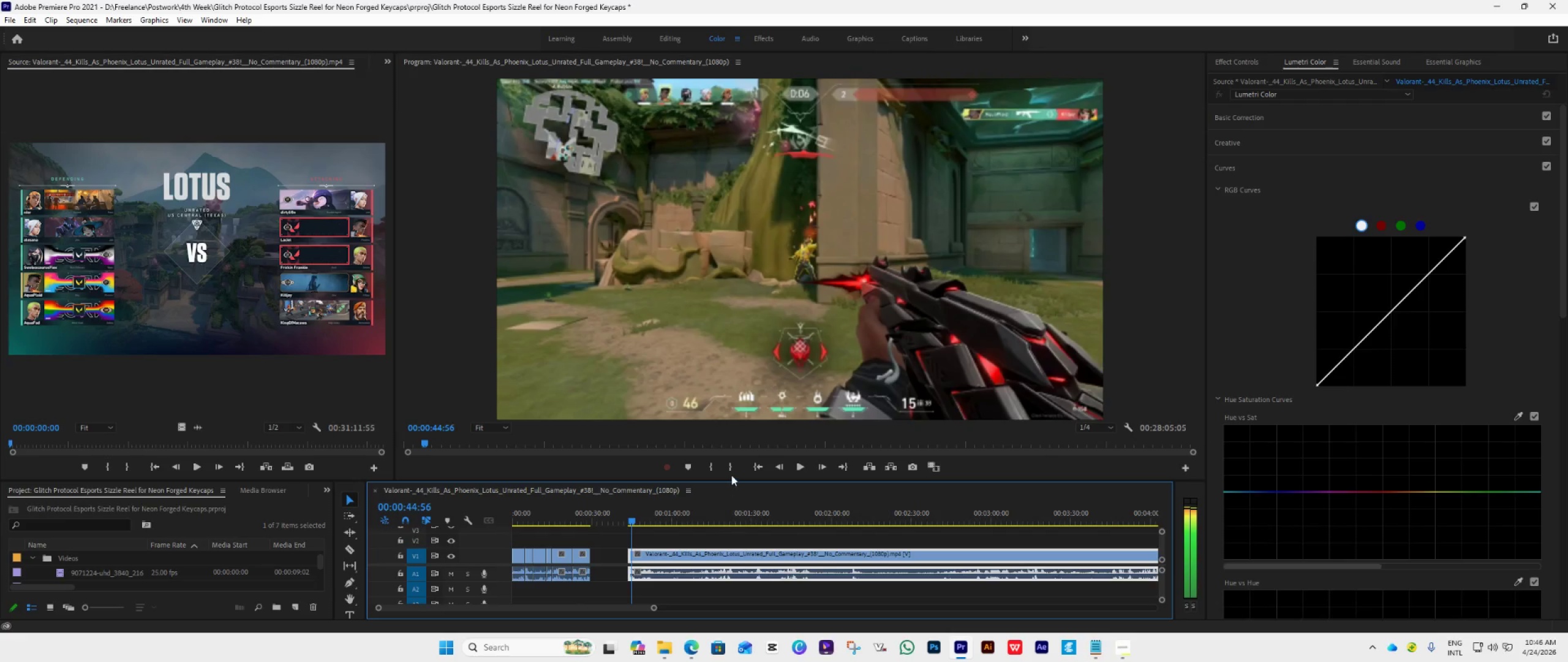 
key(ArrowRight)
 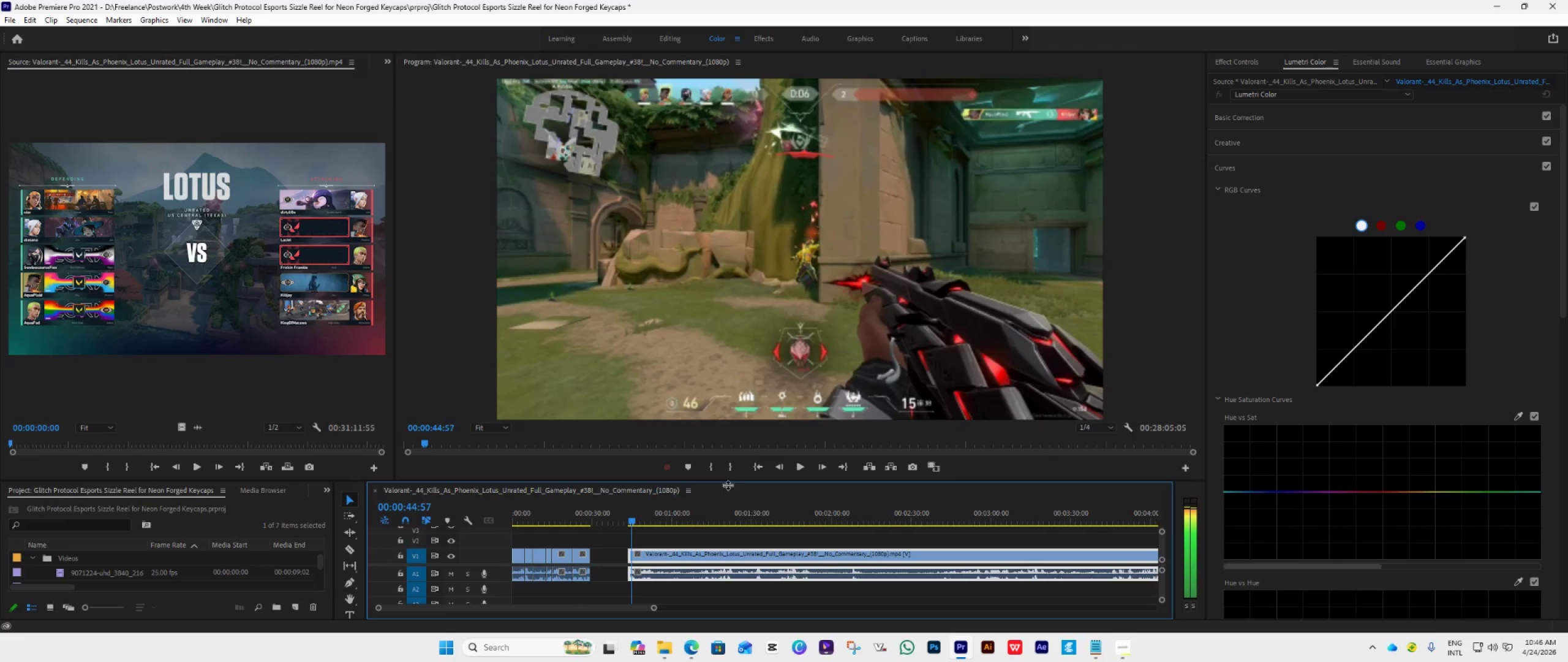 
key(ArrowRight)
 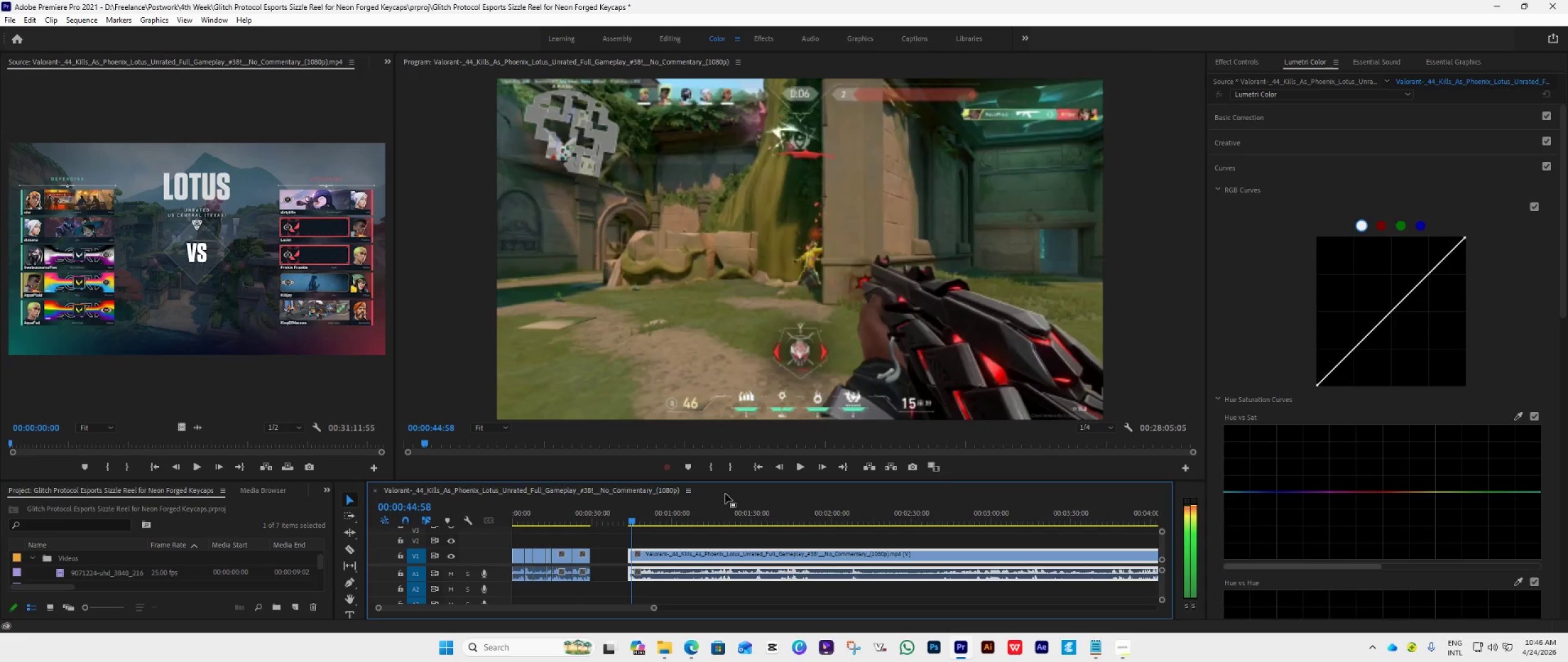 
key(ArrowRight)
 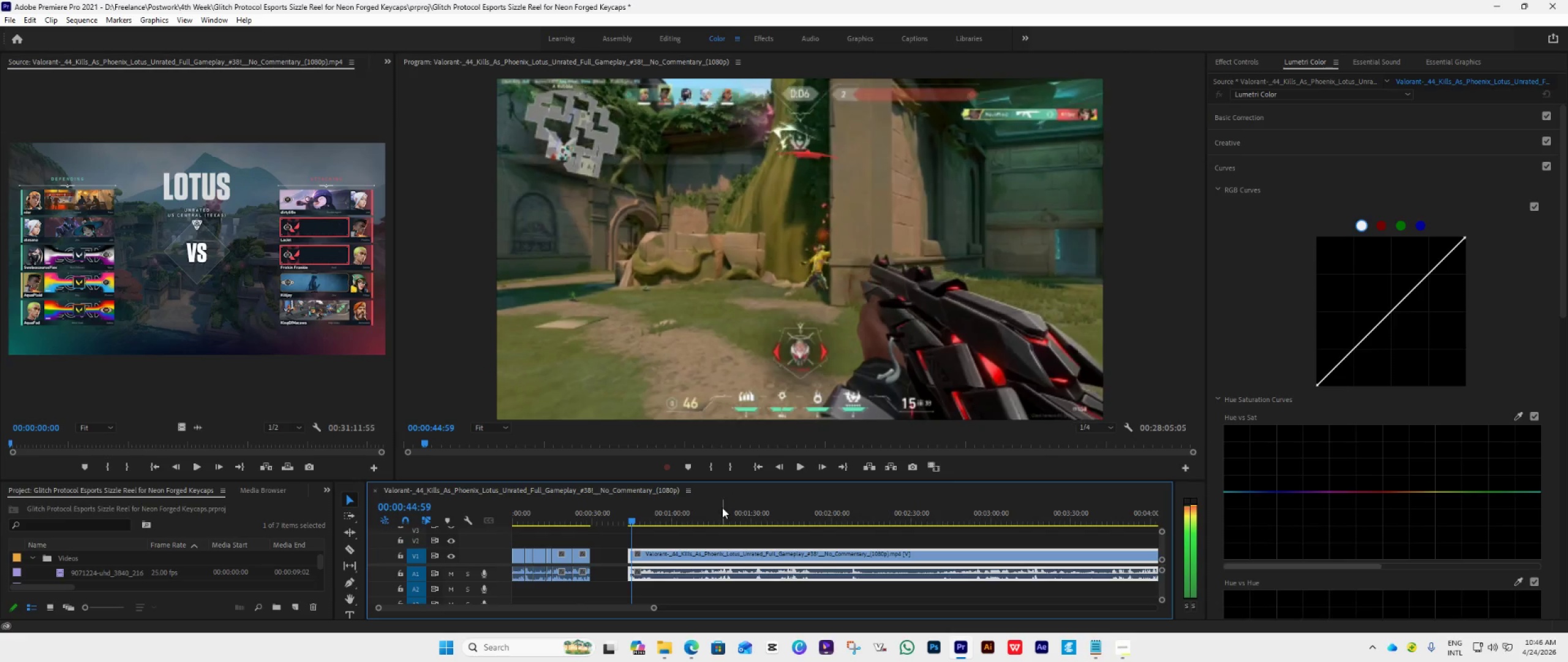 
key(ArrowRight)
 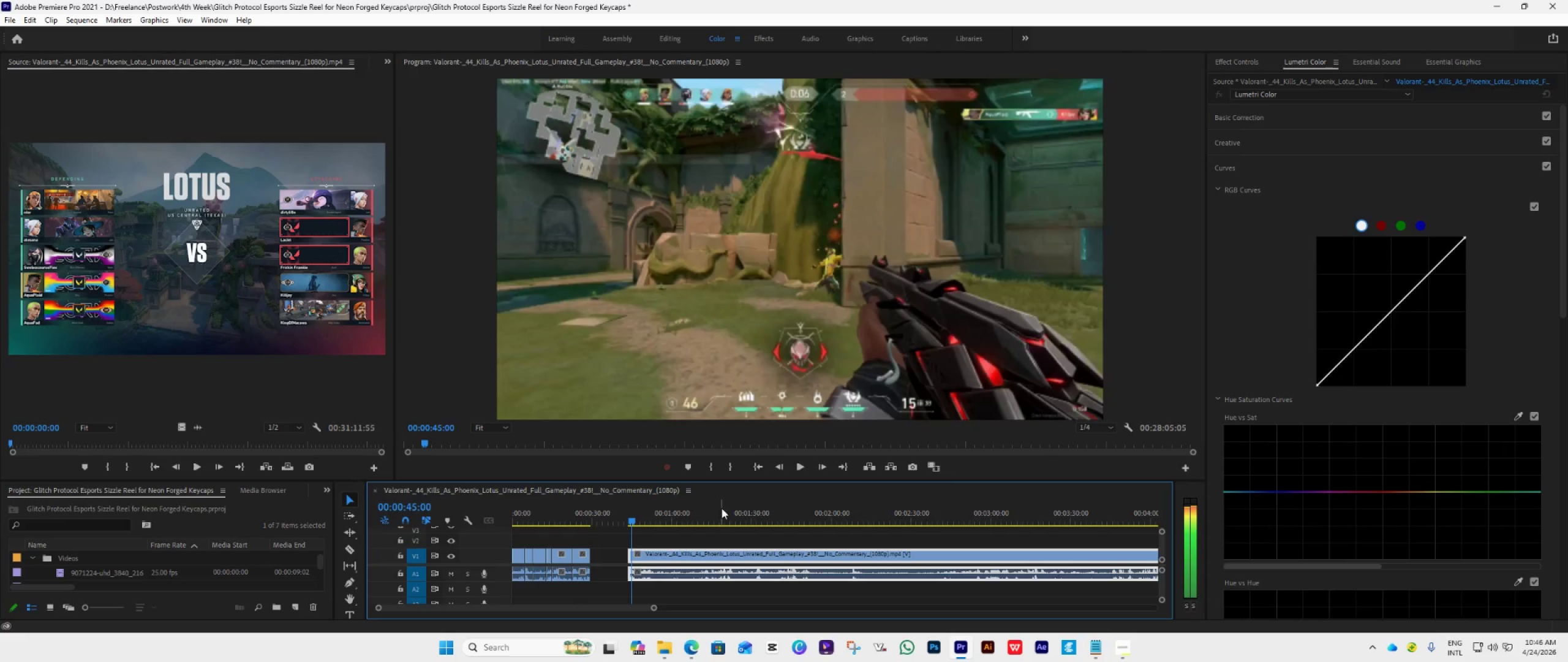 
key(ArrowRight)
 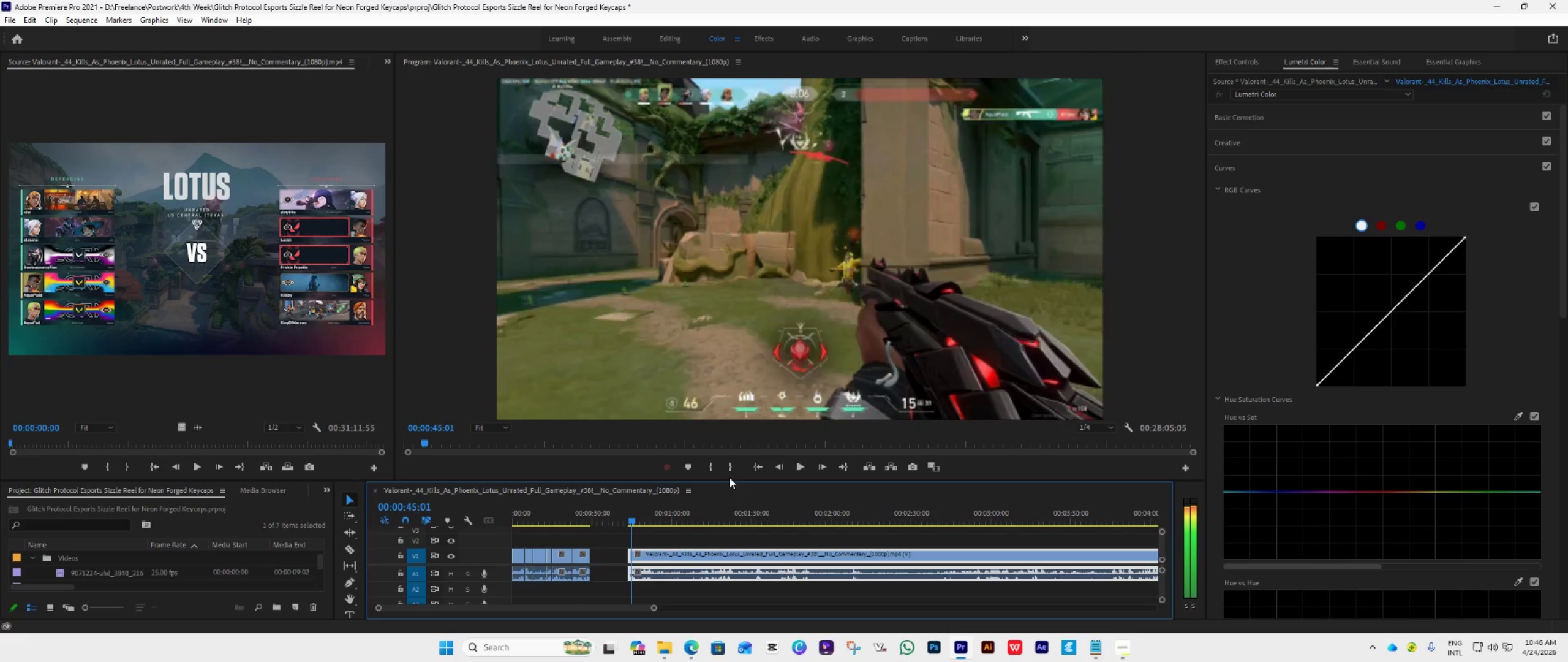 
key(ArrowRight)
 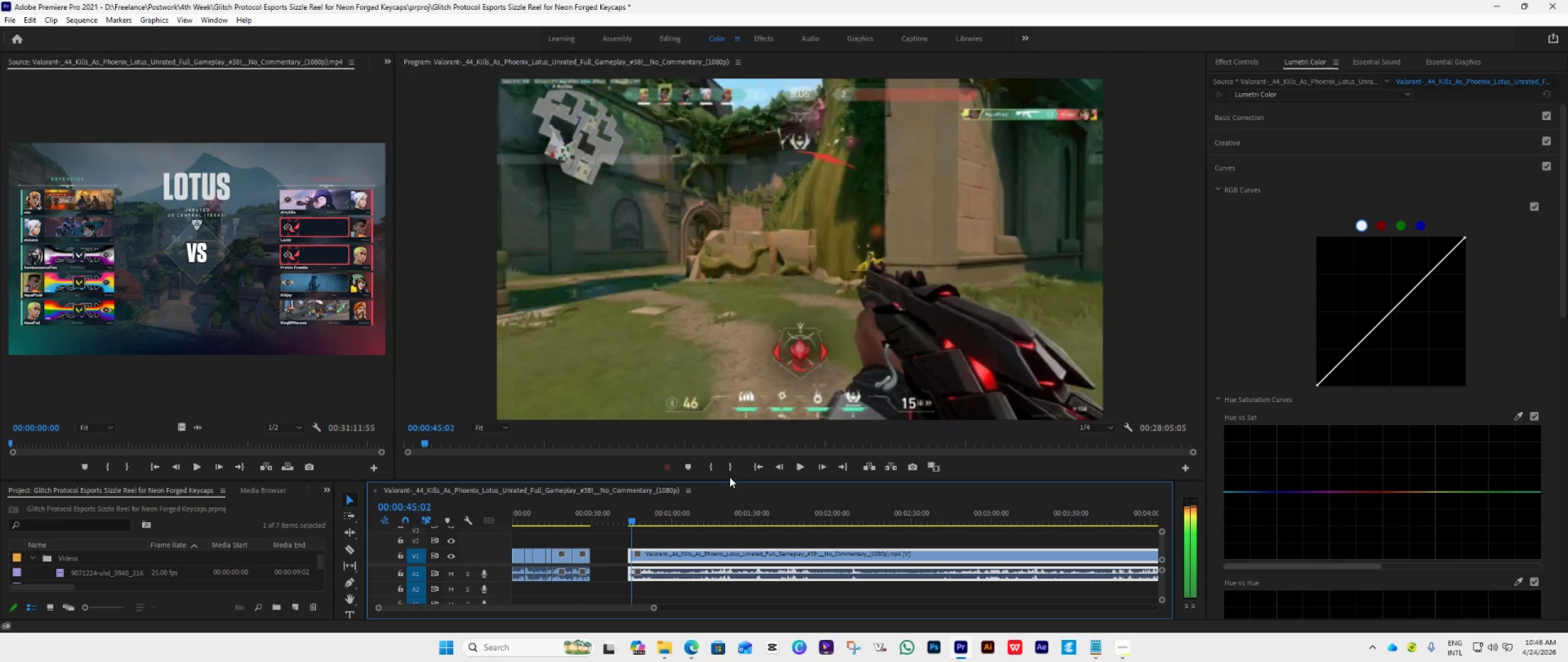 
key(ArrowRight)
 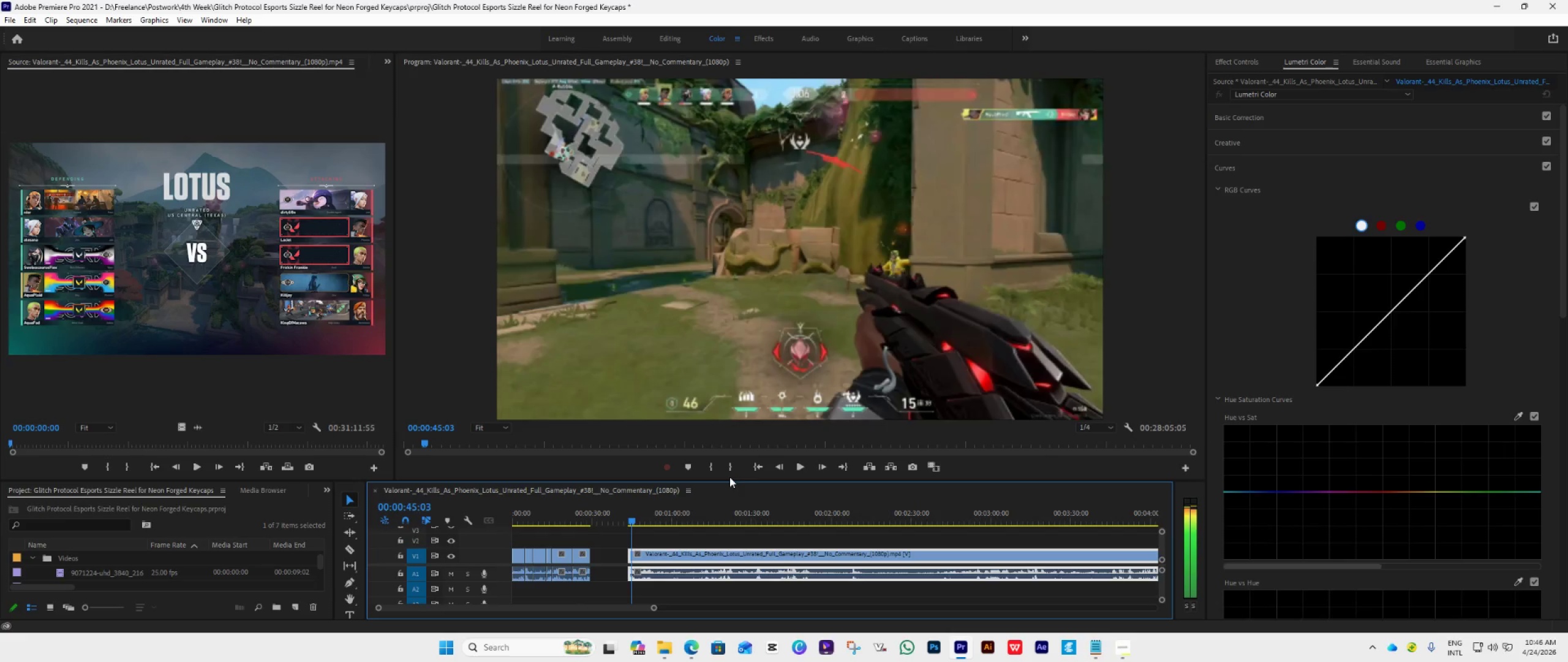 
key(ArrowRight)
 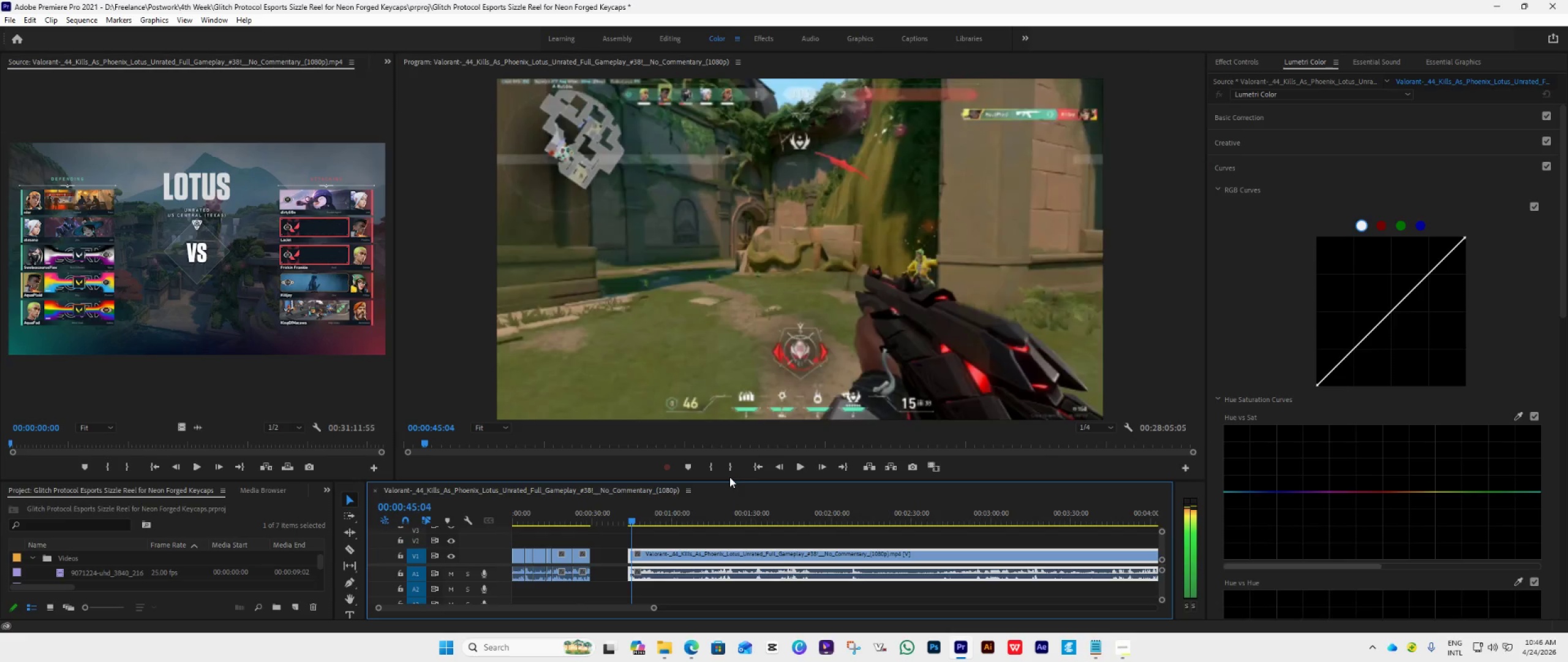 
key(ArrowRight)
 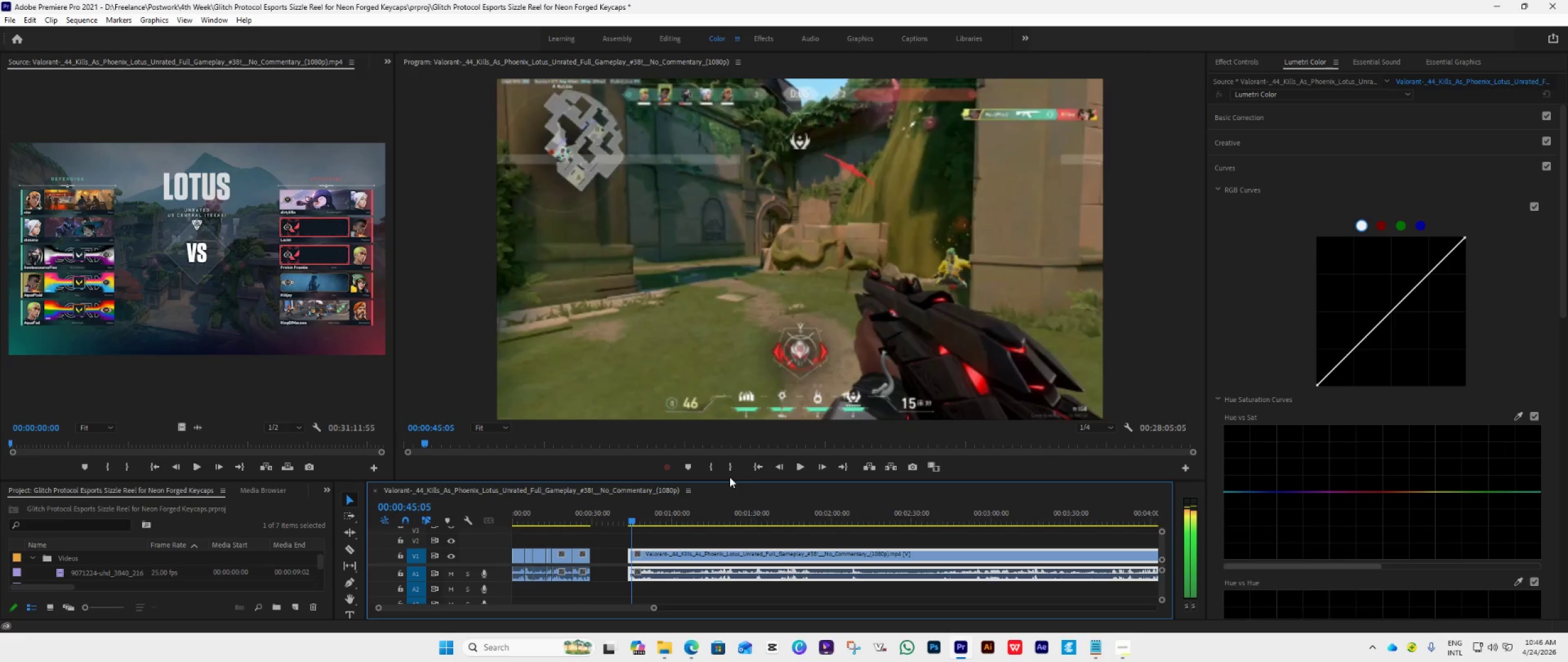 
key(ArrowRight)
 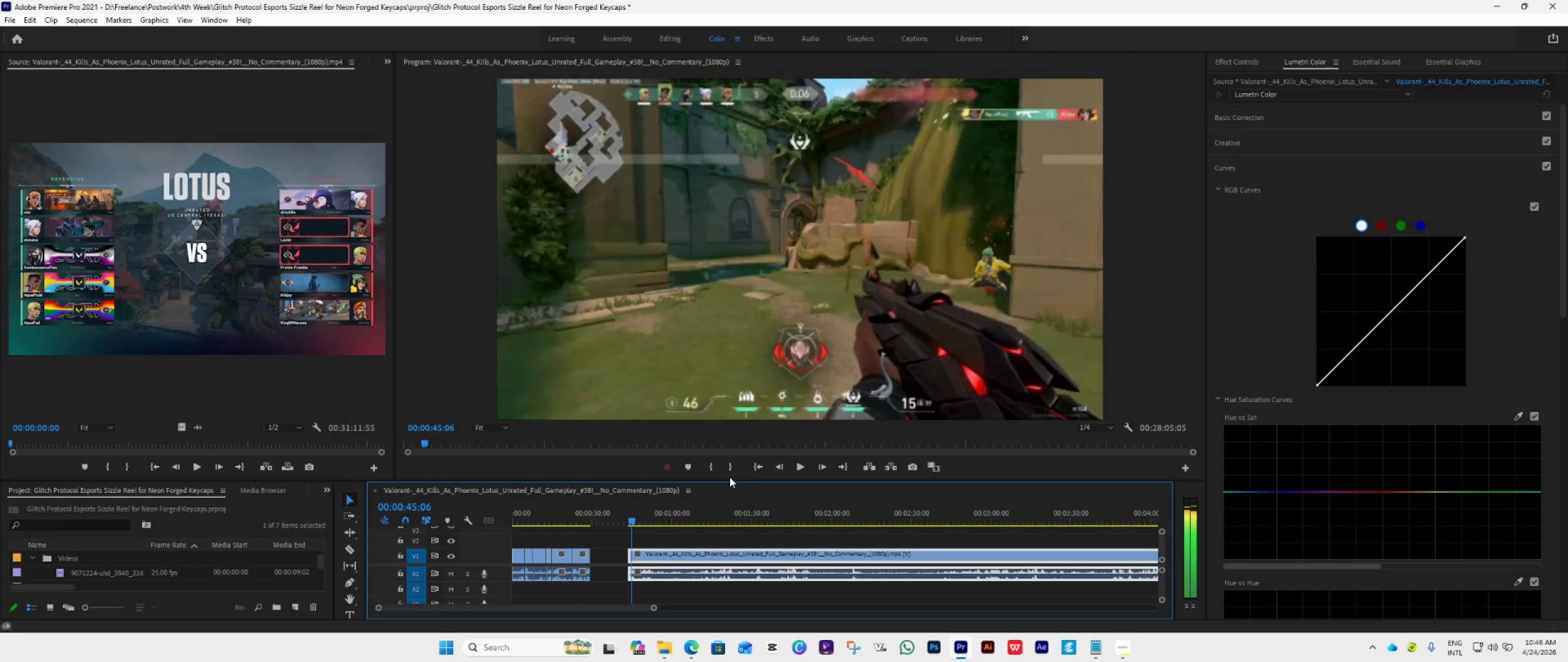 
key(ArrowRight)
 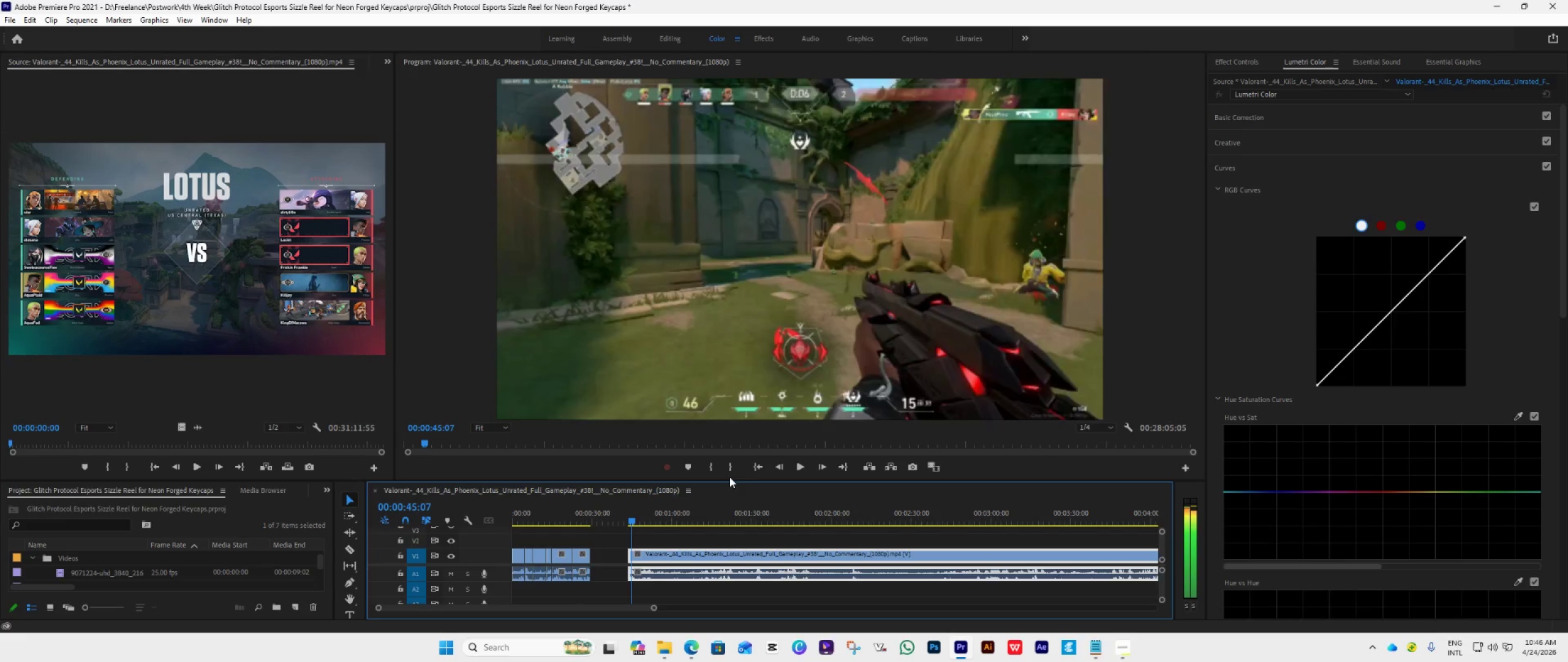 
key(ArrowRight)
 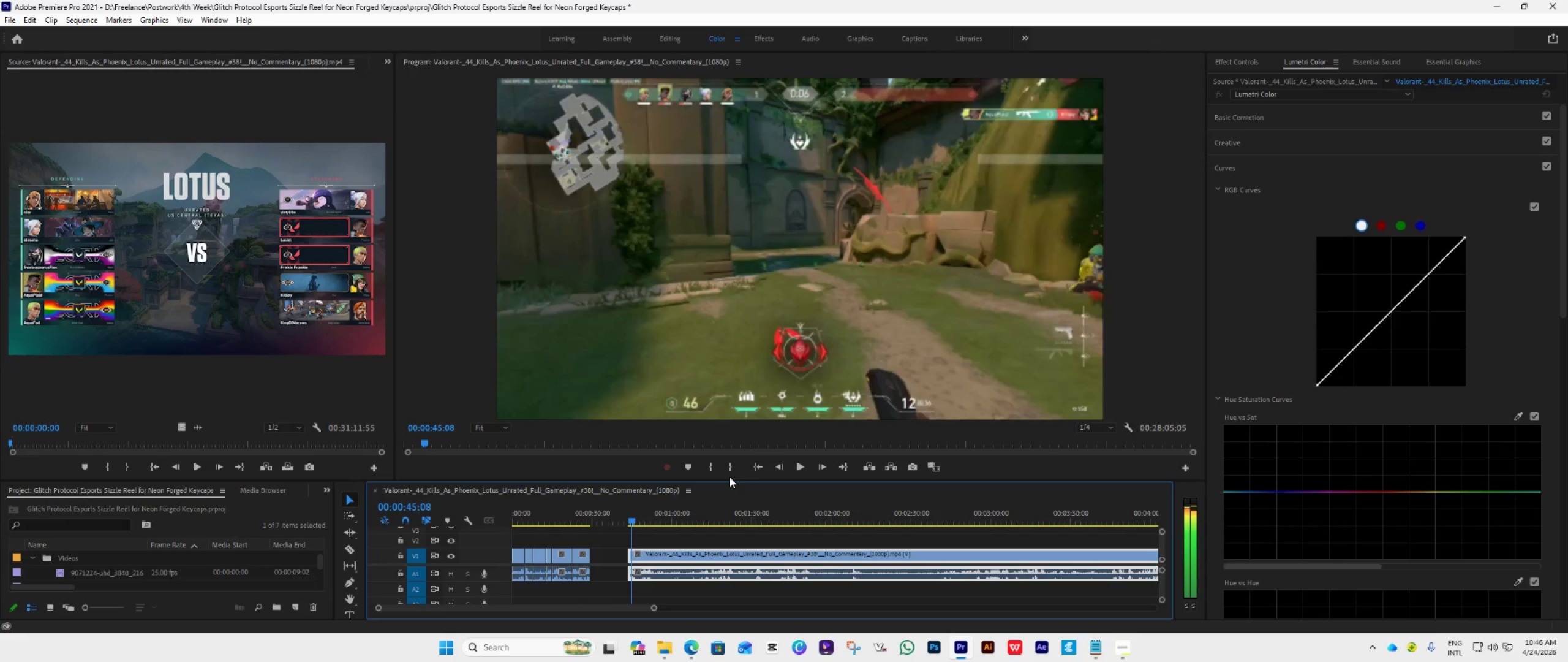 
key(ArrowRight)
 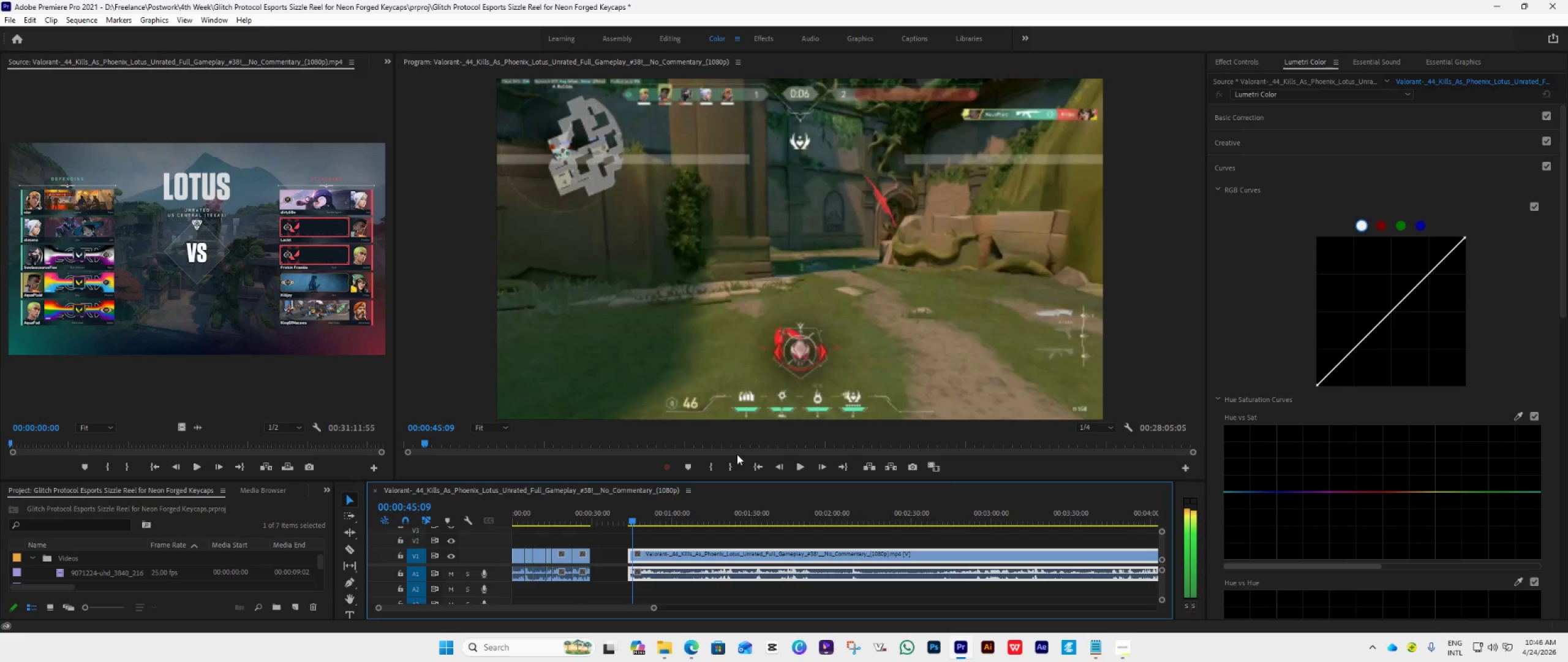 
key(ArrowRight)
 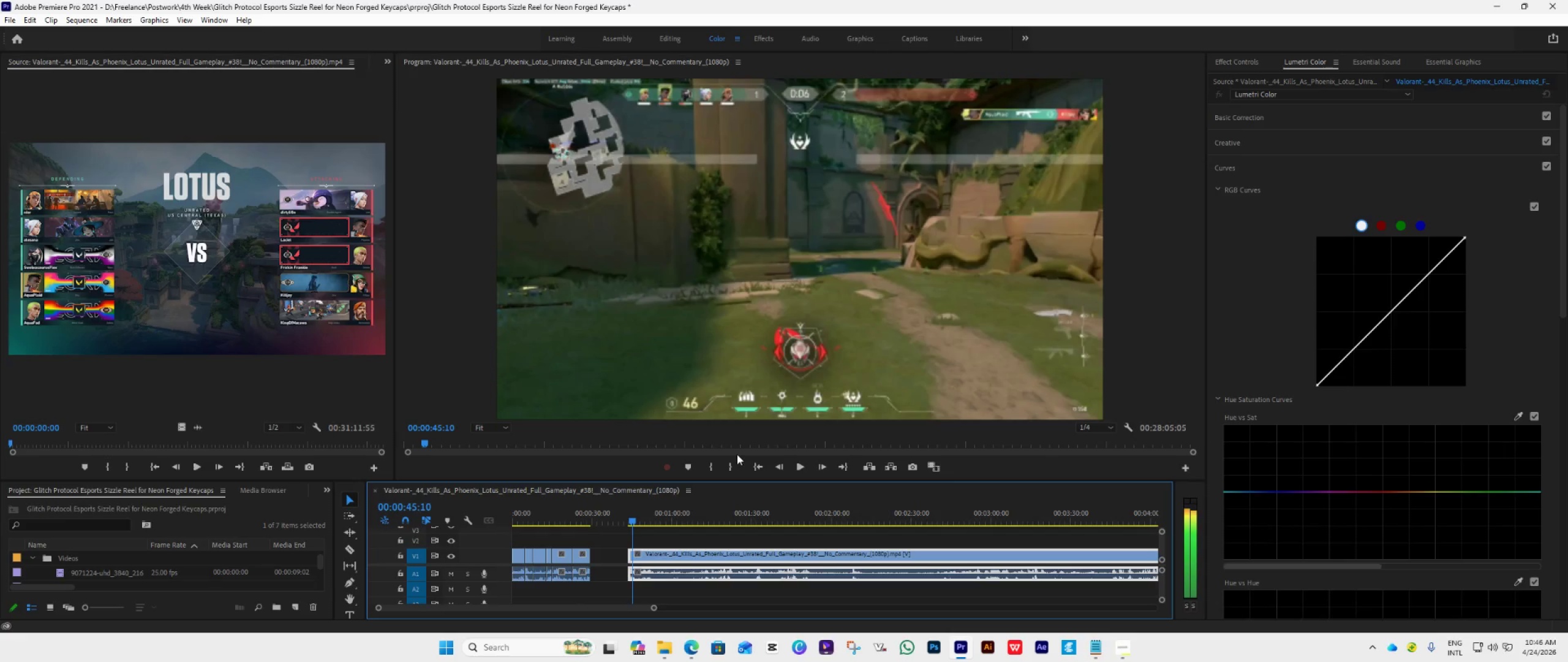 
key(ArrowRight)
 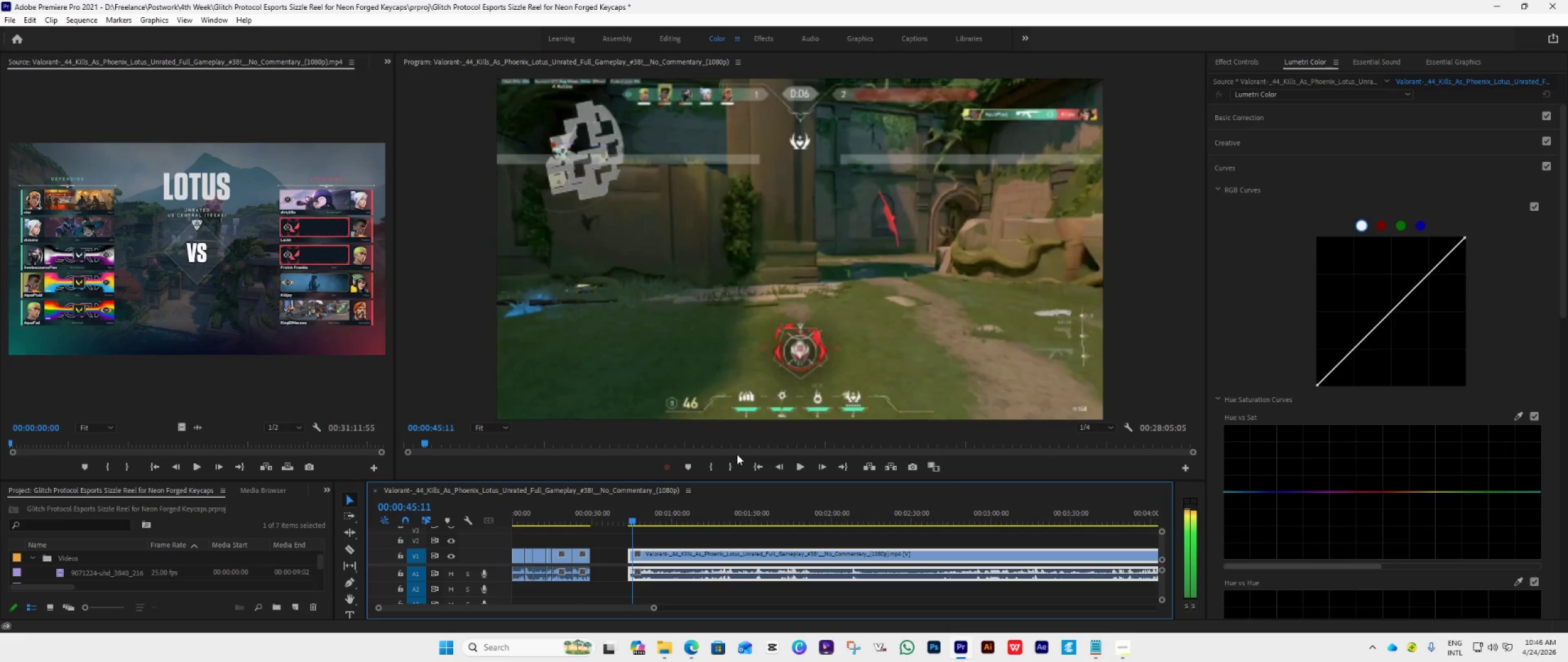 
key(ArrowRight)
 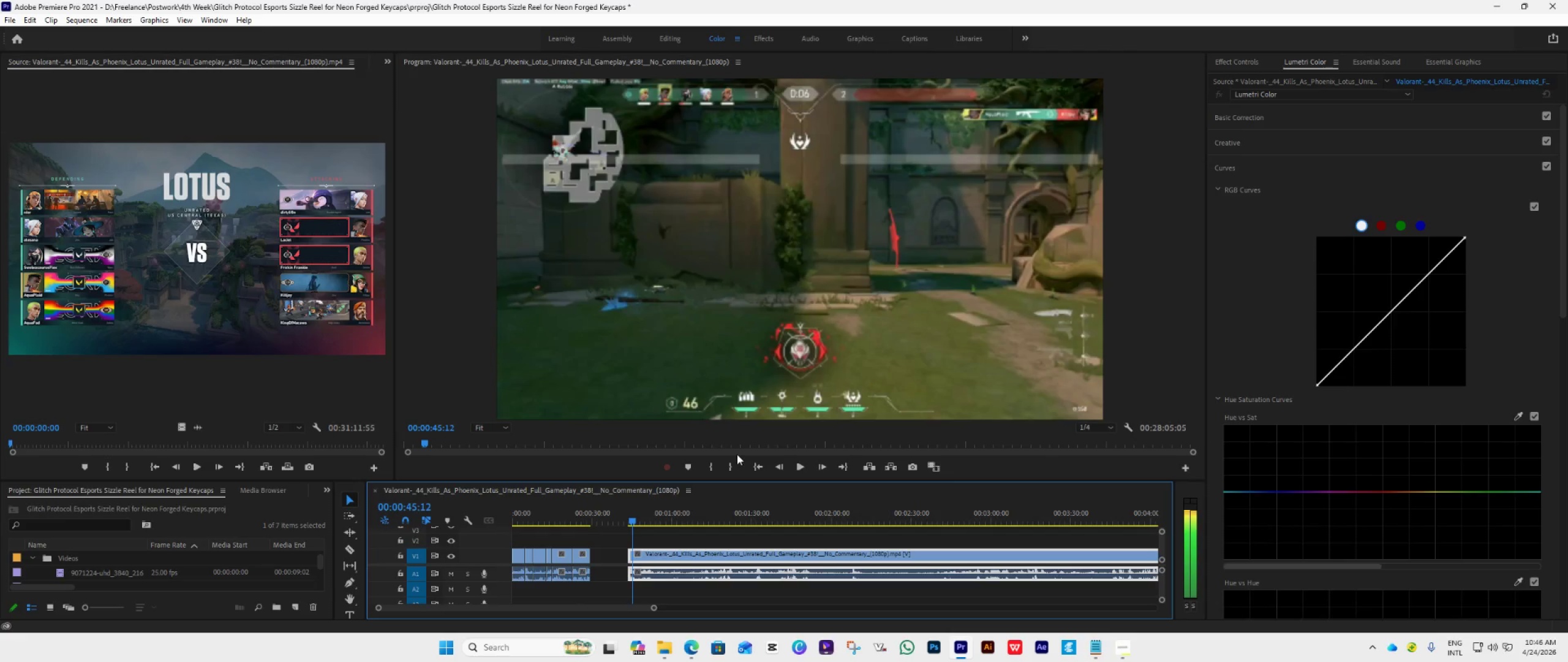 
key(ArrowRight)
 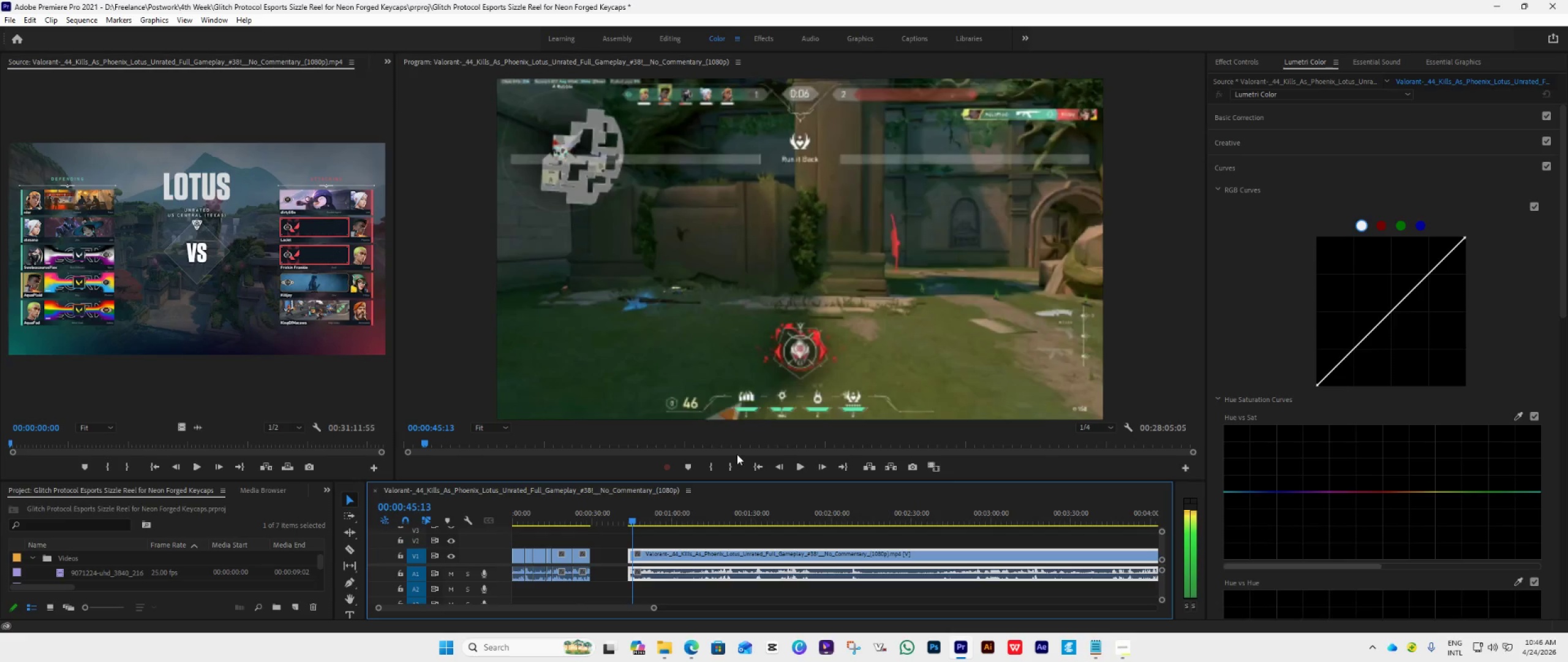 
key(ArrowRight)
 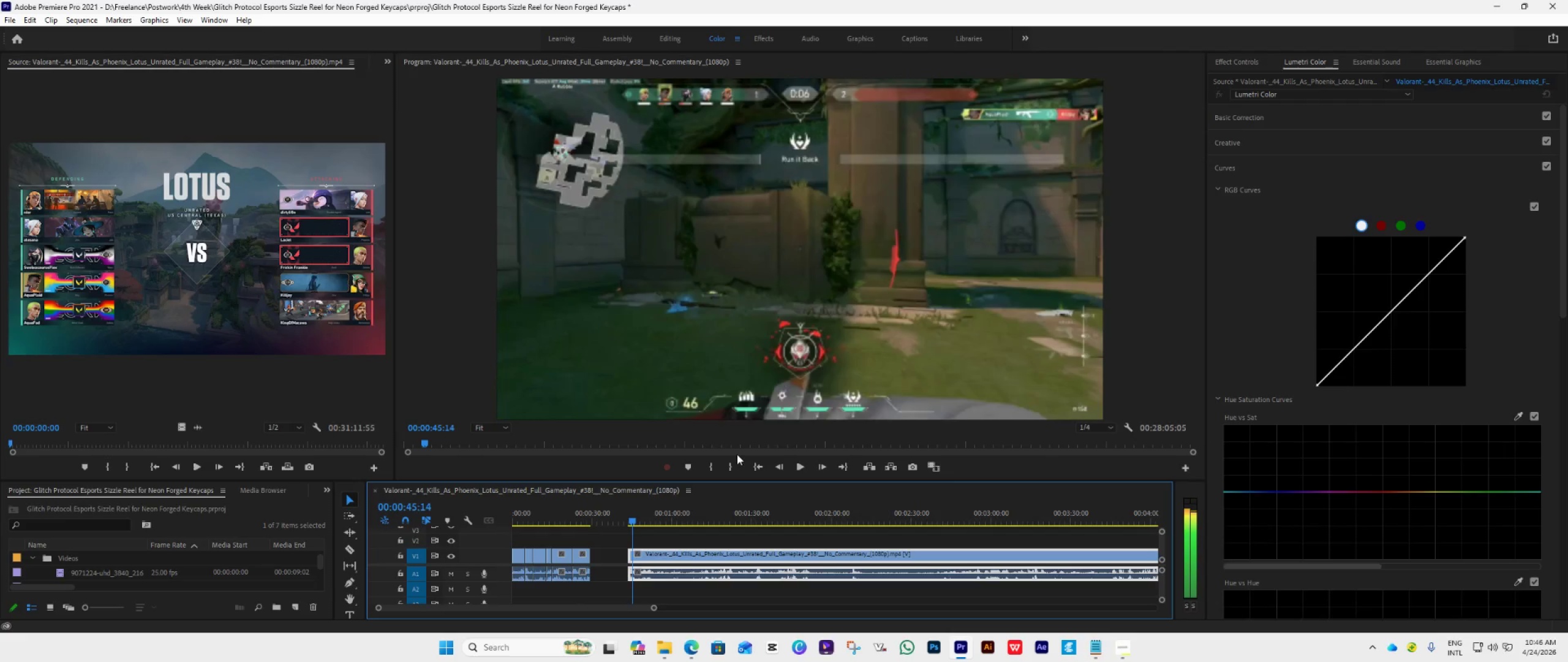 
key(ArrowRight)
 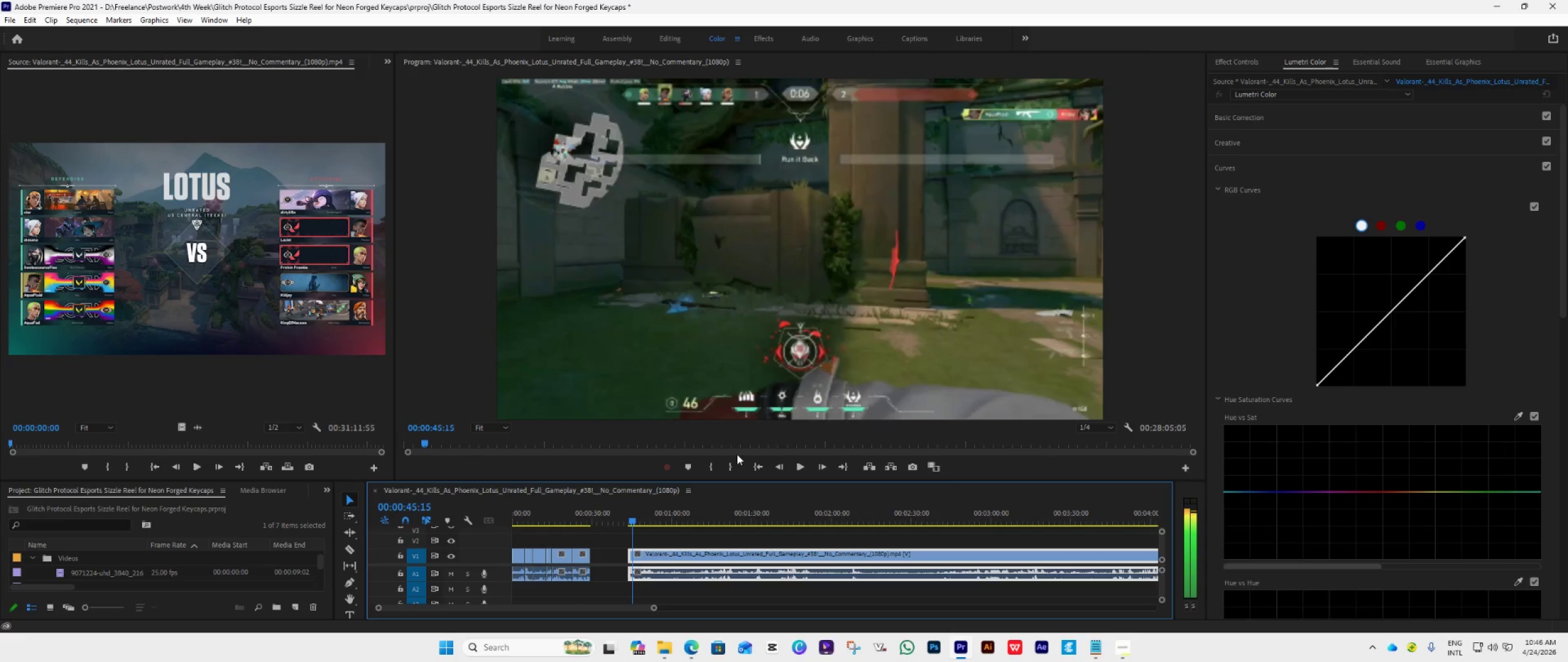 
key(ArrowRight)
 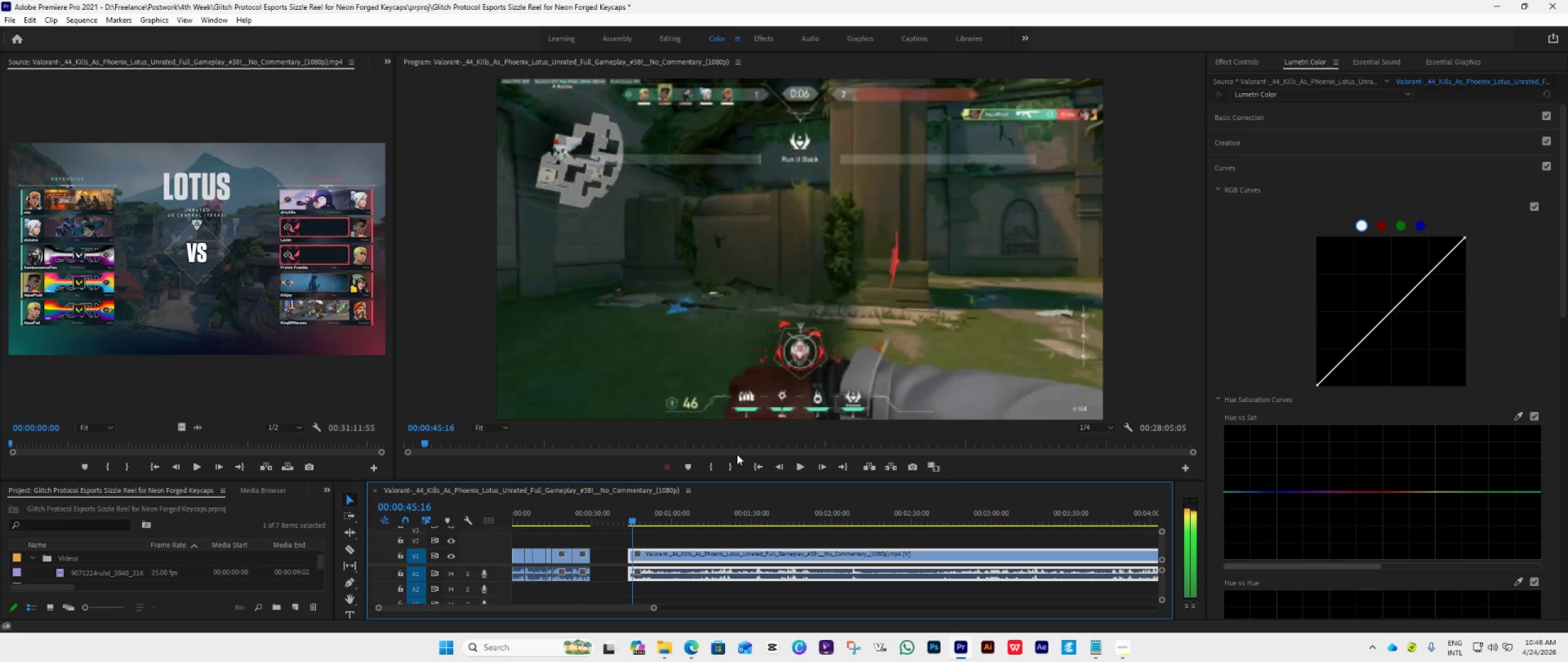 
key(ArrowRight)
 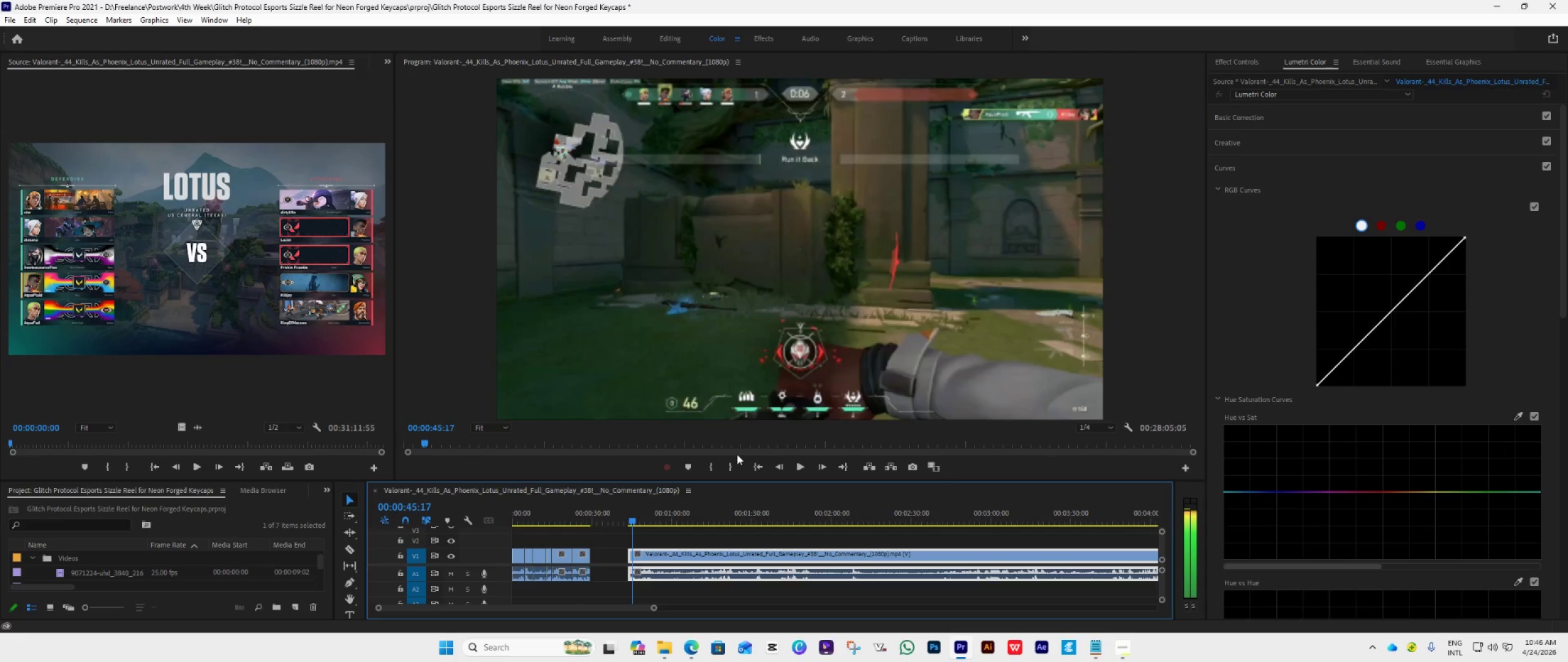 
key(ArrowRight)
 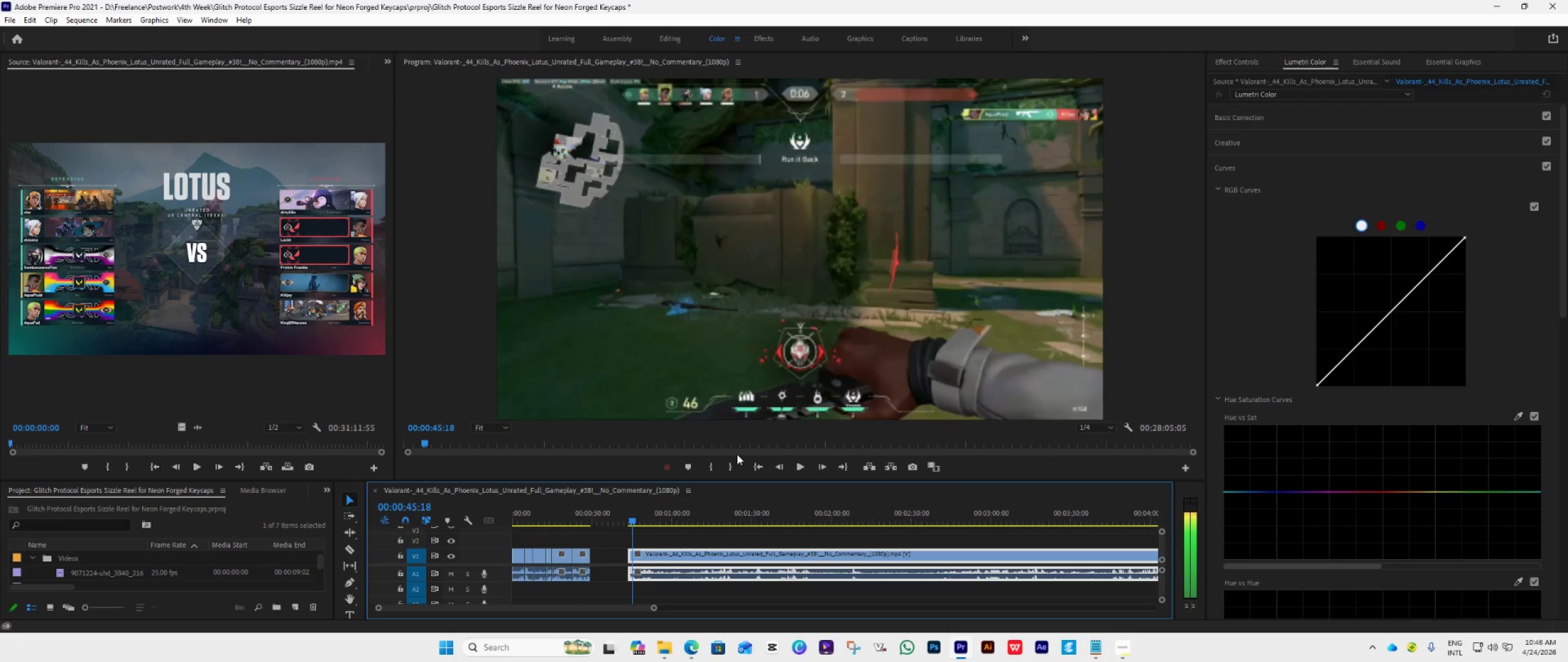 
key(ArrowRight)
 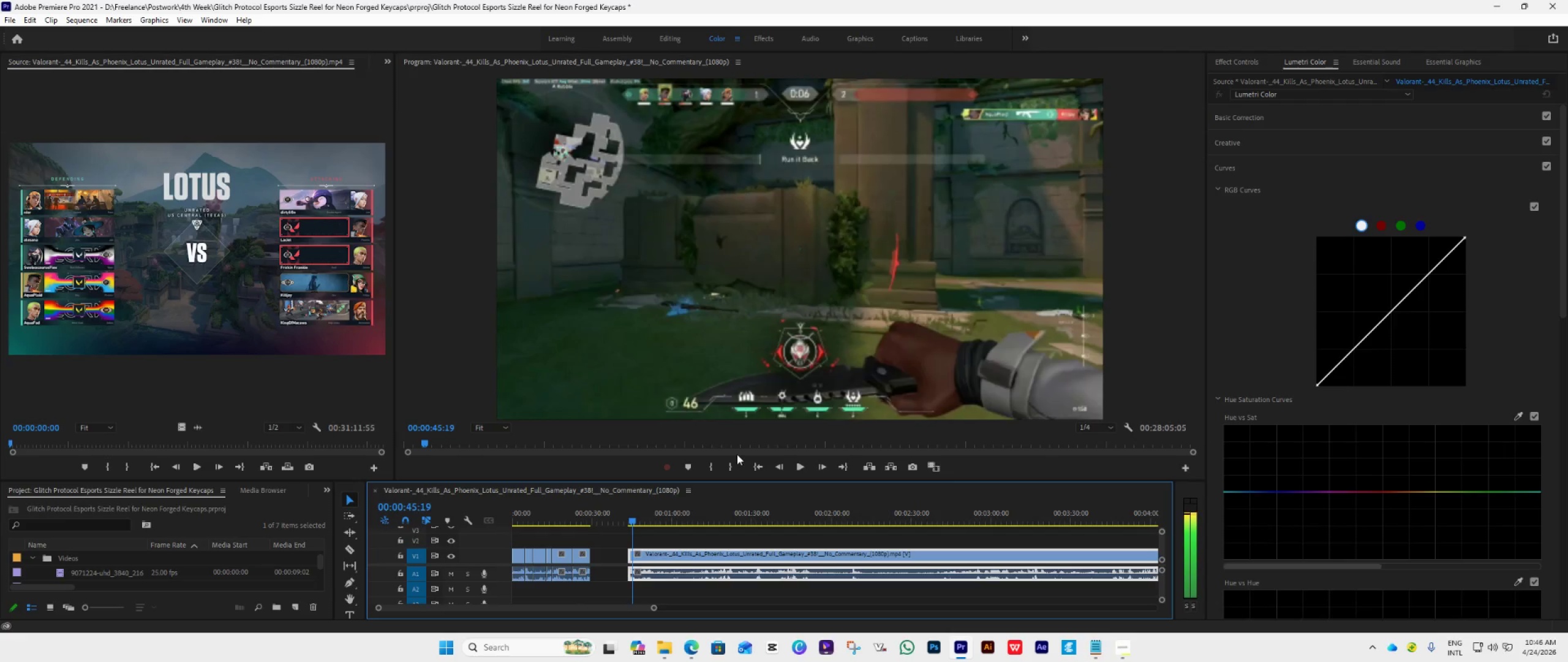 
key(ArrowRight)
 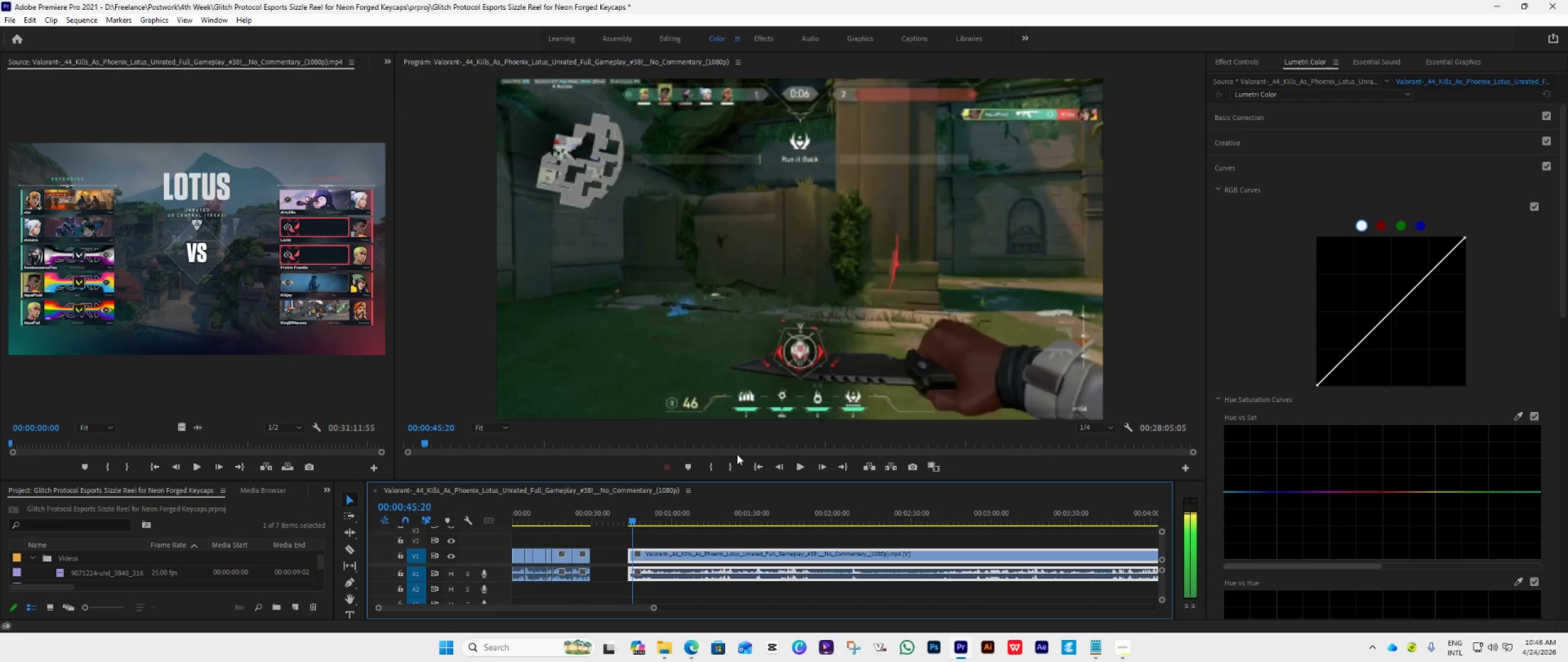 
key(ArrowRight)
 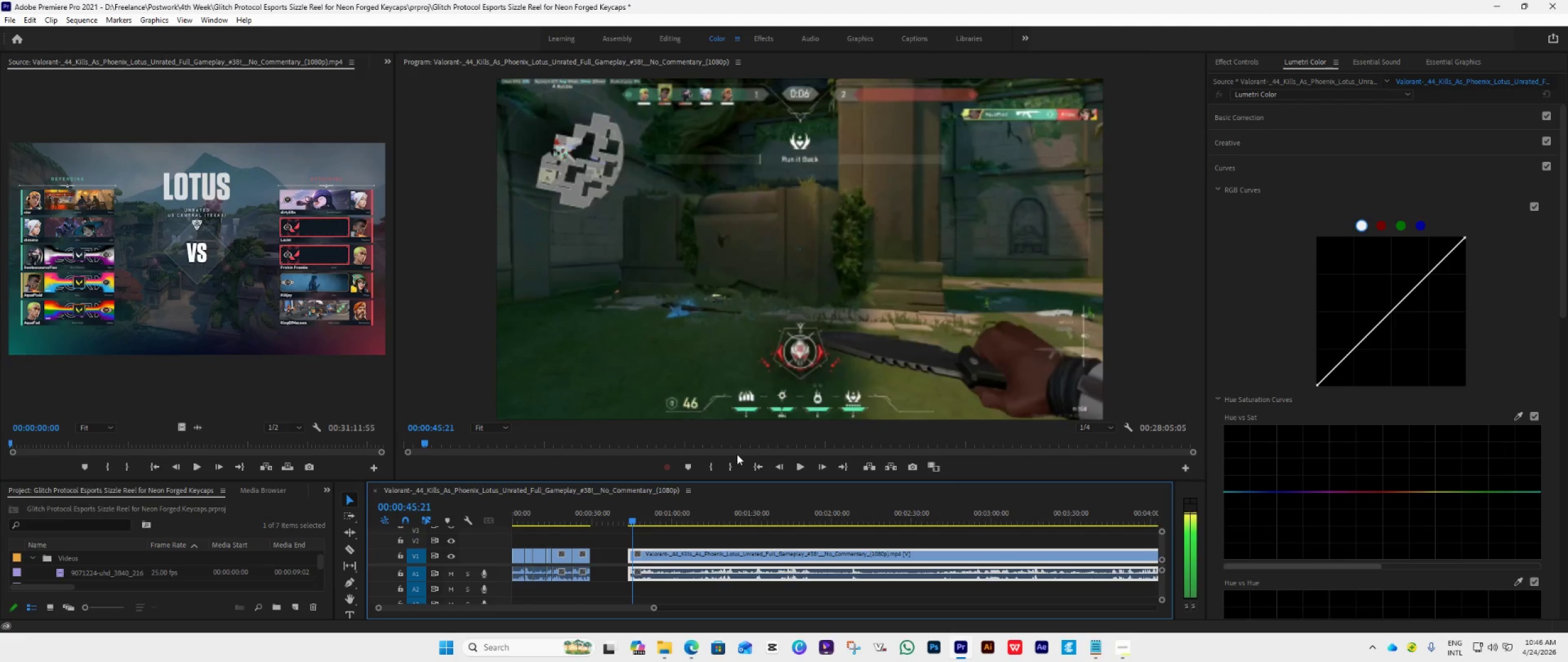 
key(ArrowRight)
 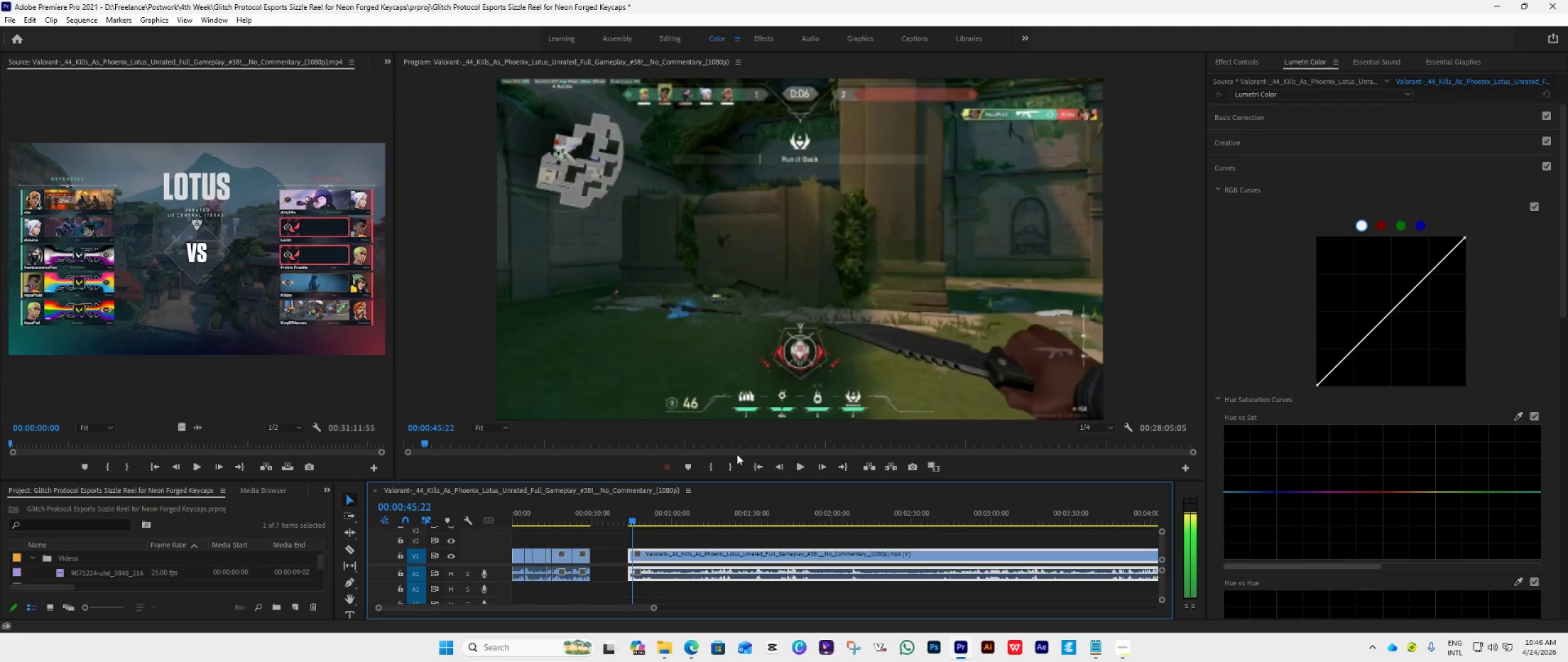 
key(ArrowRight)
 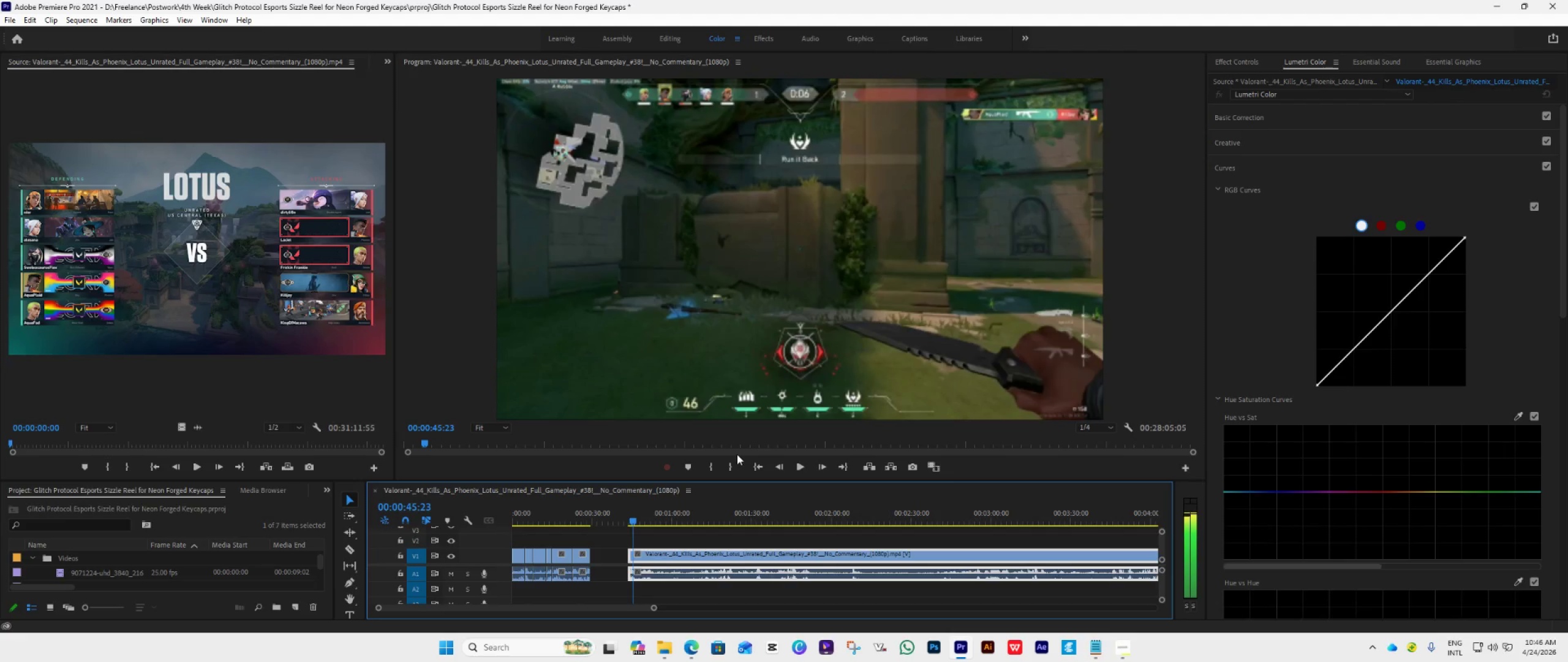 
key(ArrowLeft)
 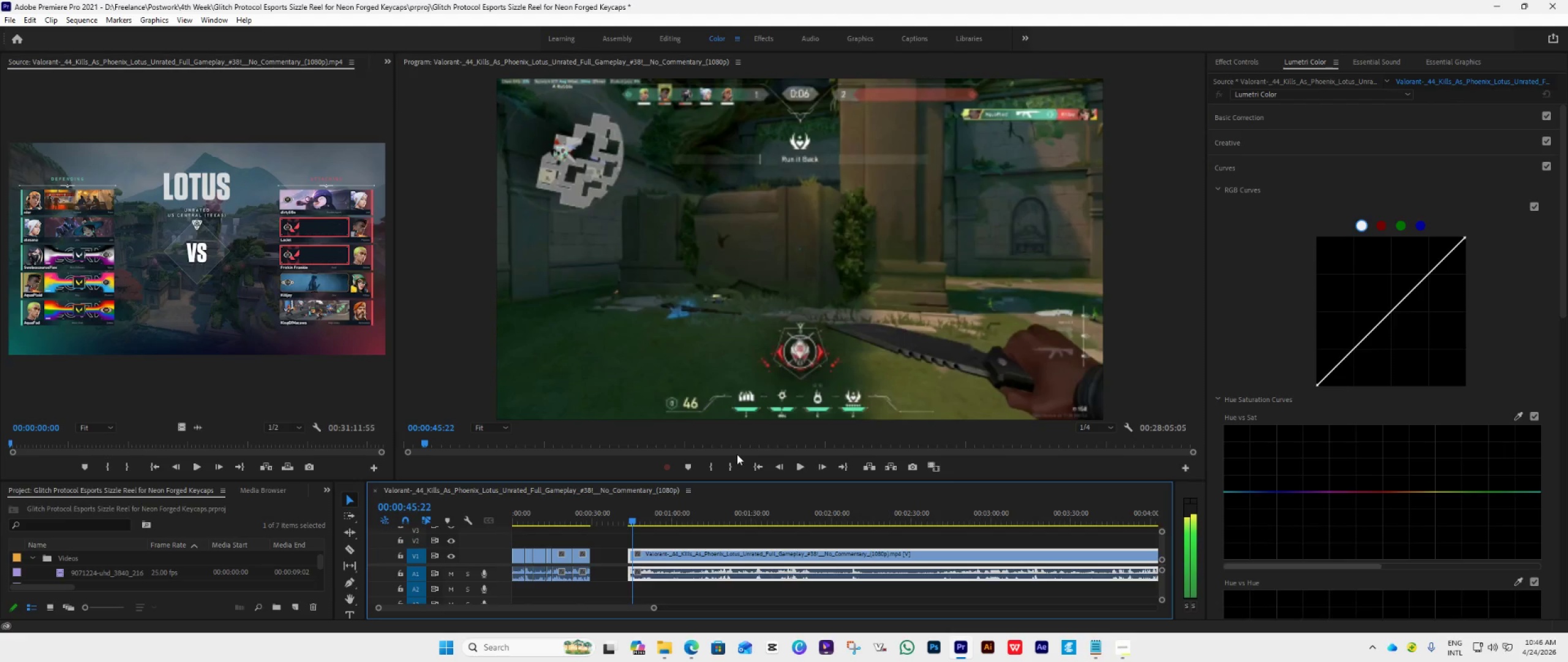 
key(ArrowLeft)
 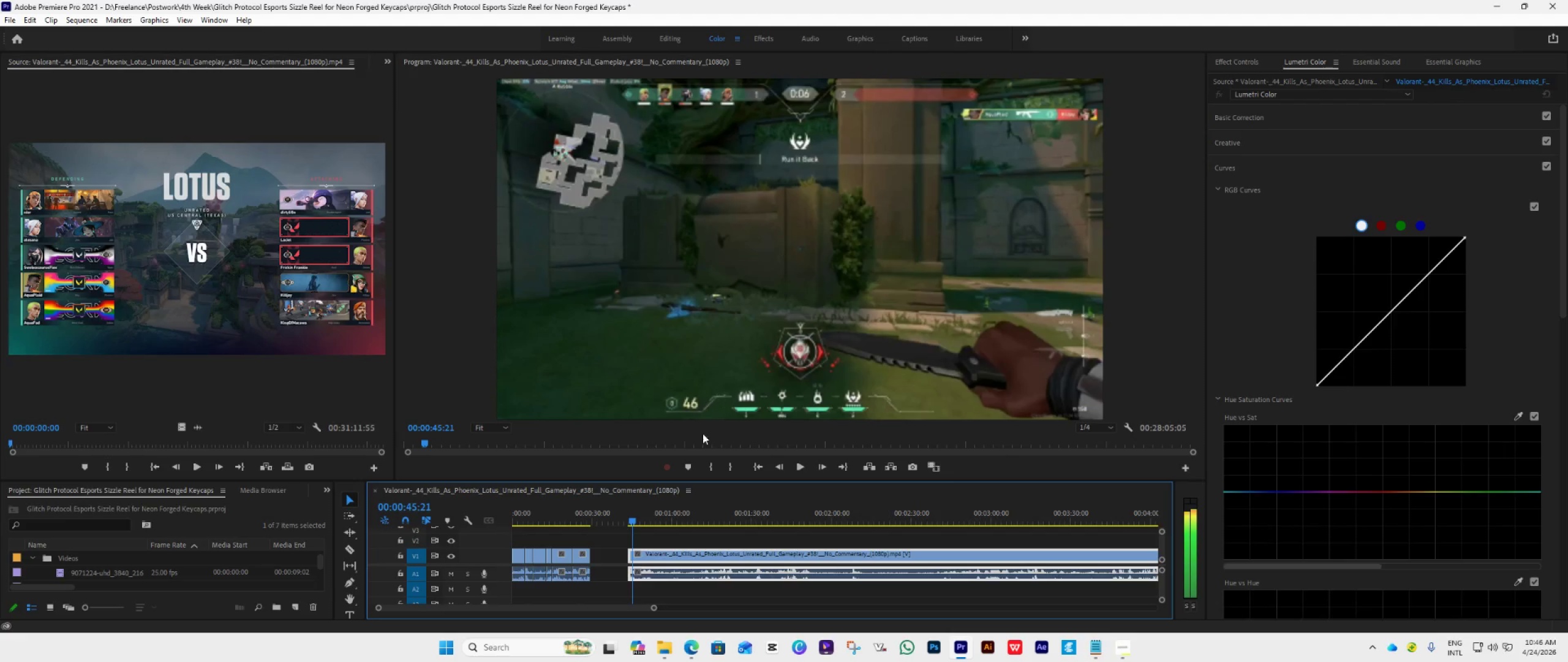 
key(ArrowLeft)
 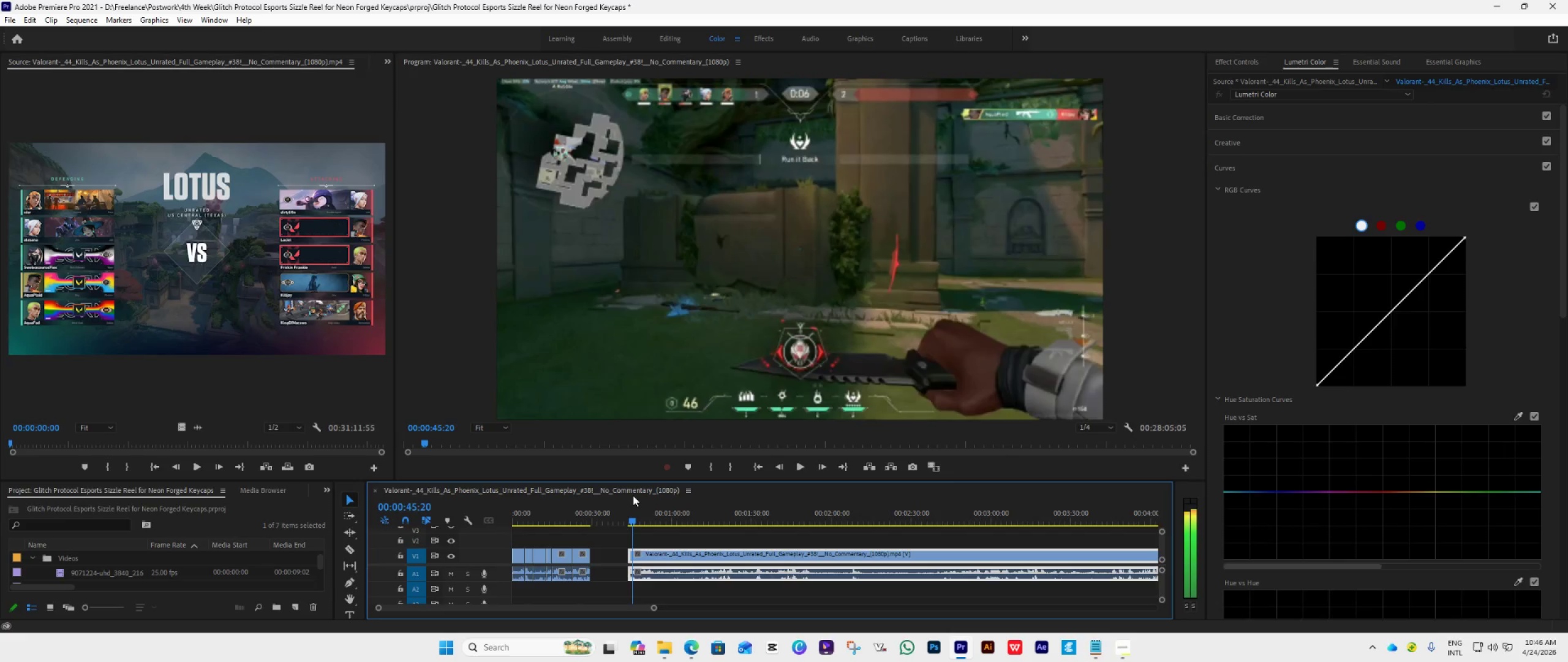 
key(ArrowLeft)
 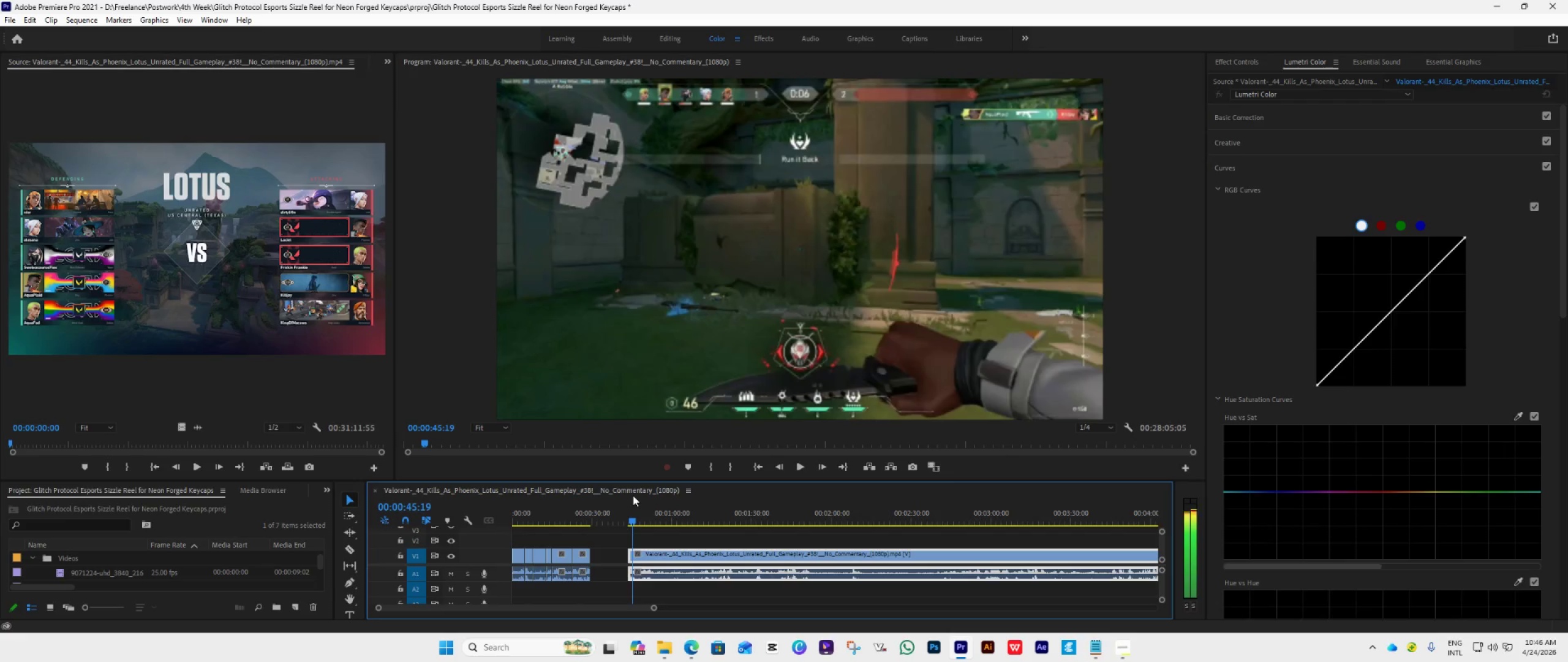 
key(ArrowLeft)
 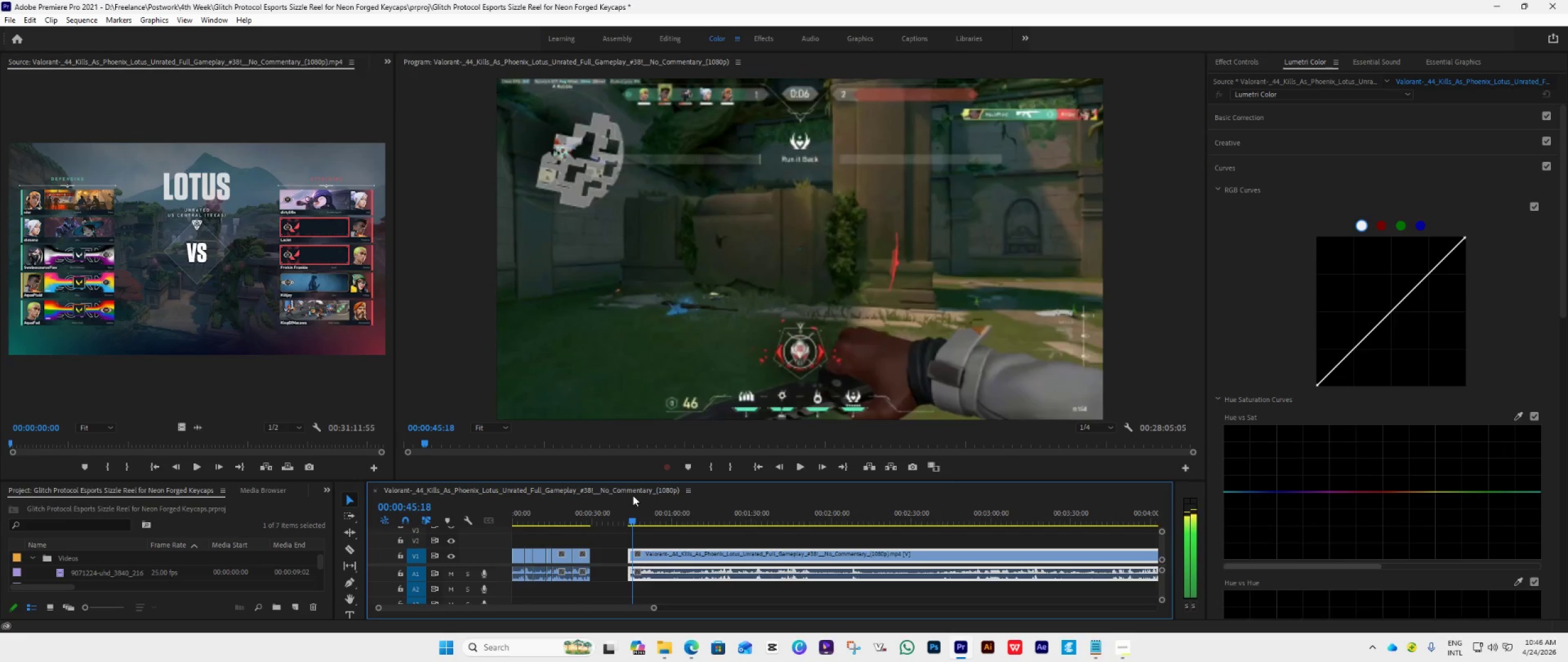 
key(ArrowLeft)
 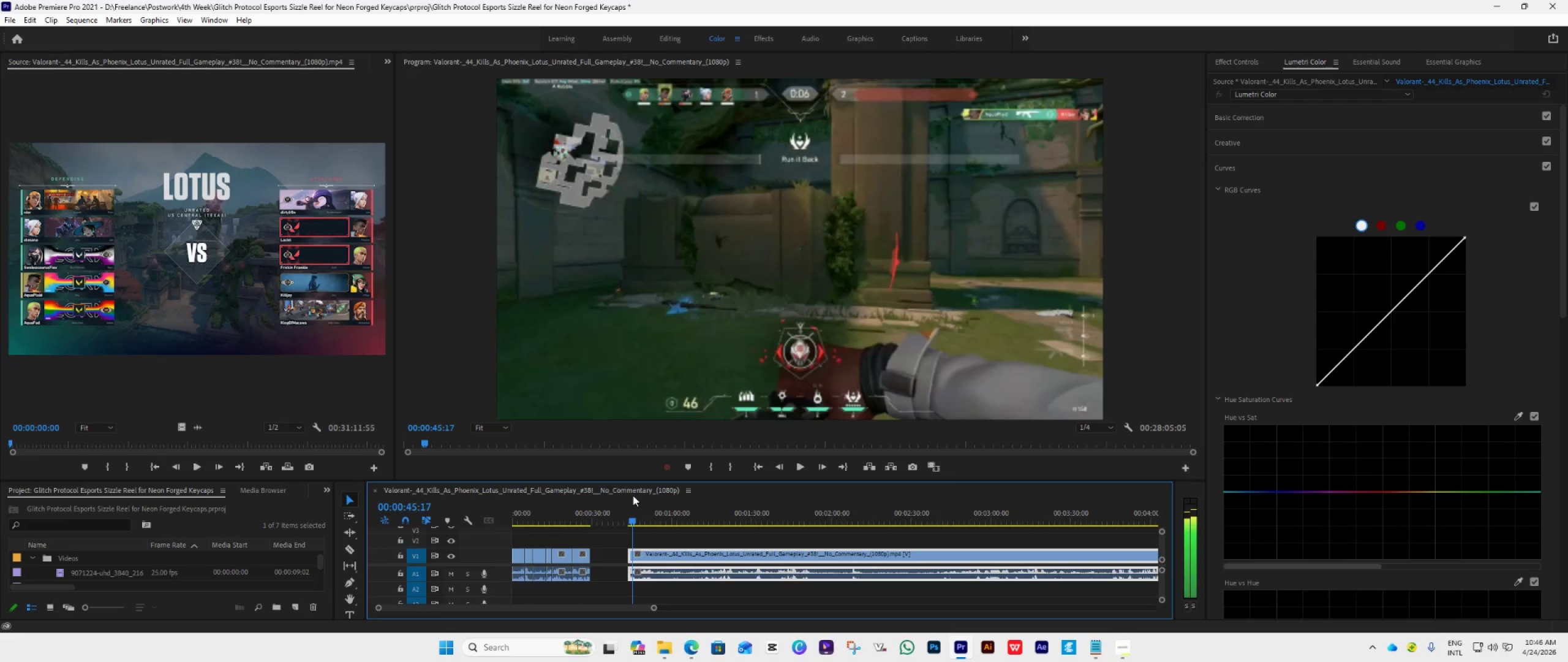 
key(ArrowLeft)
 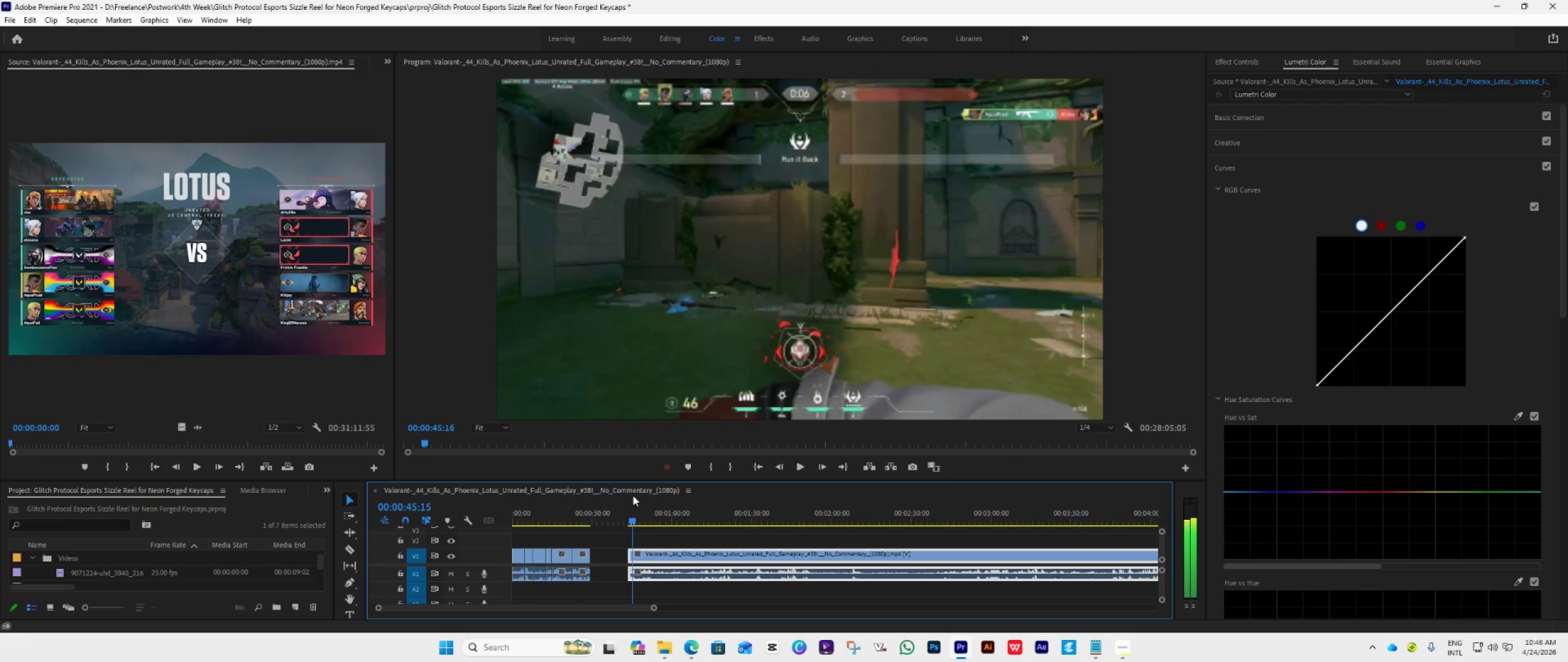 
key(ArrowLeft)
 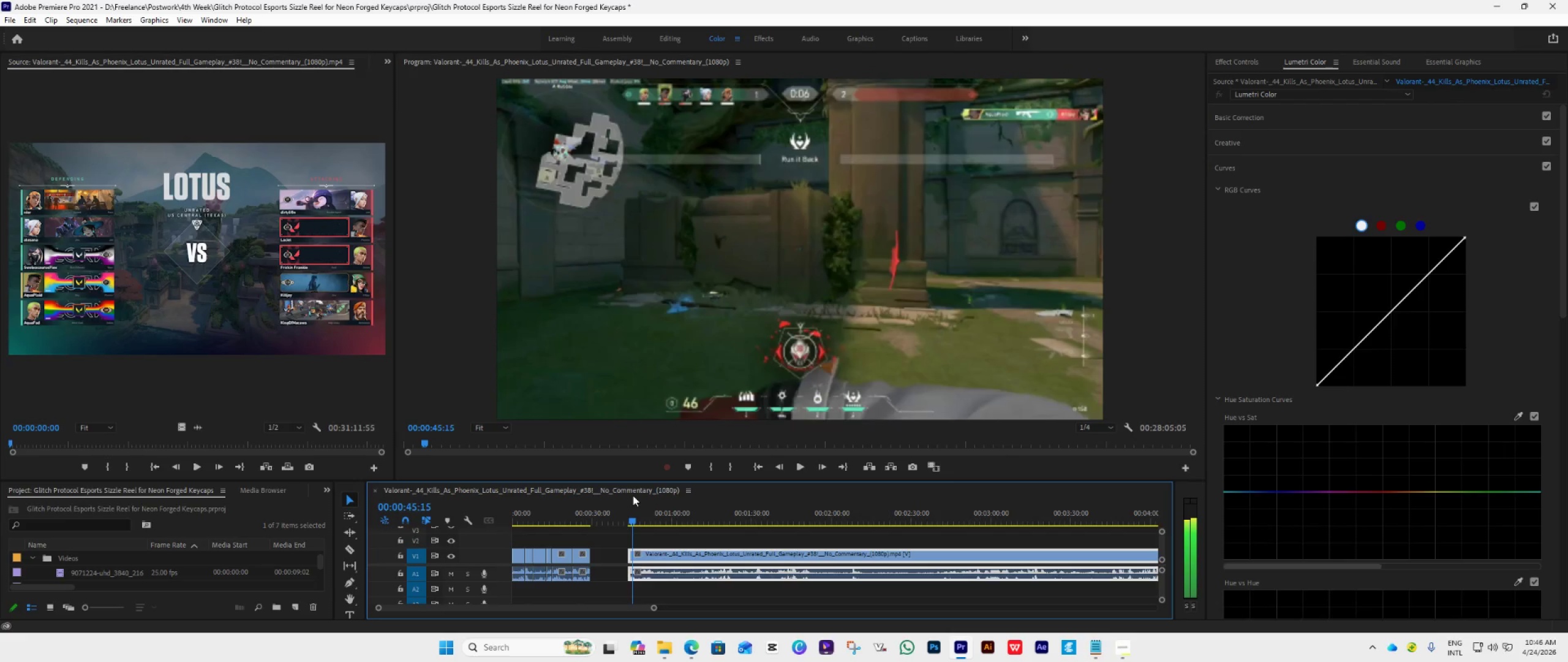 
key(ArrowLeft)
 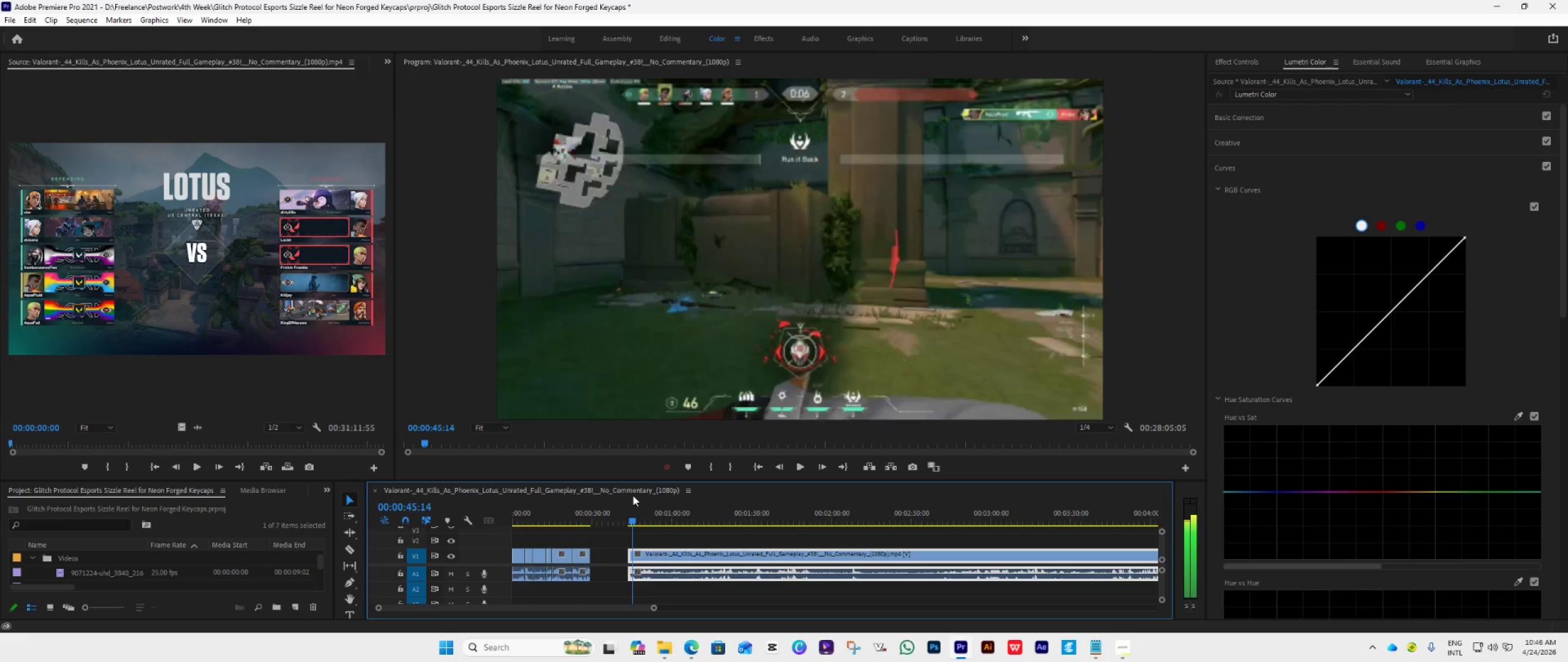 
key(ArrowLeft)
 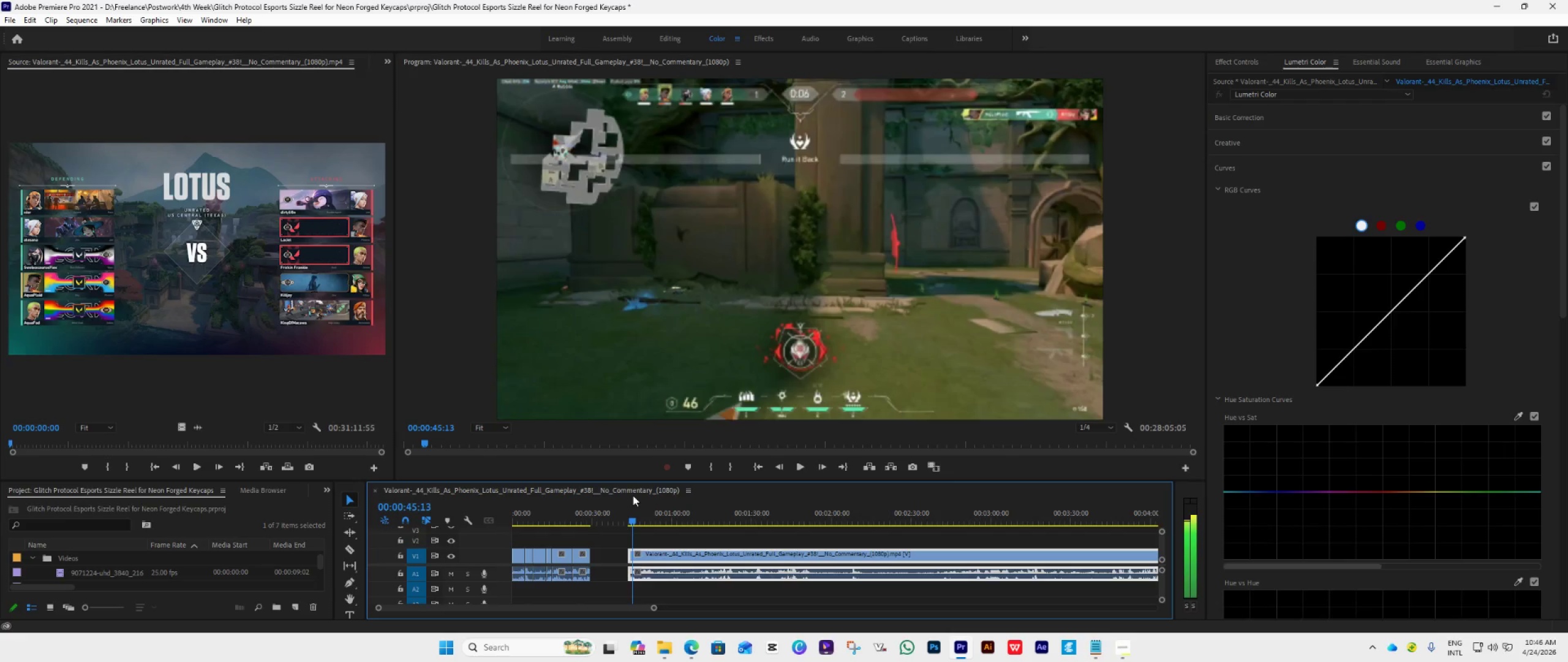 
key(ArrowLeft)
 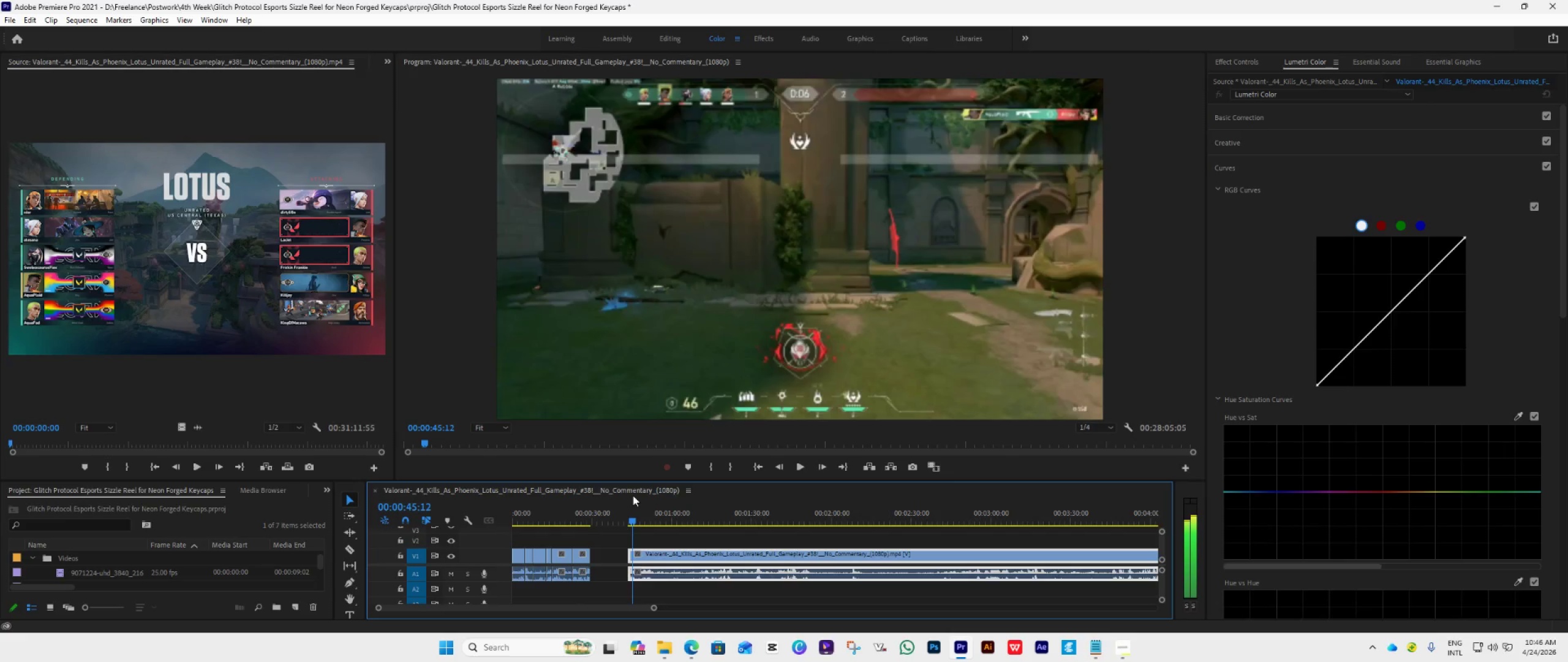 
key(ArrowLeft)
 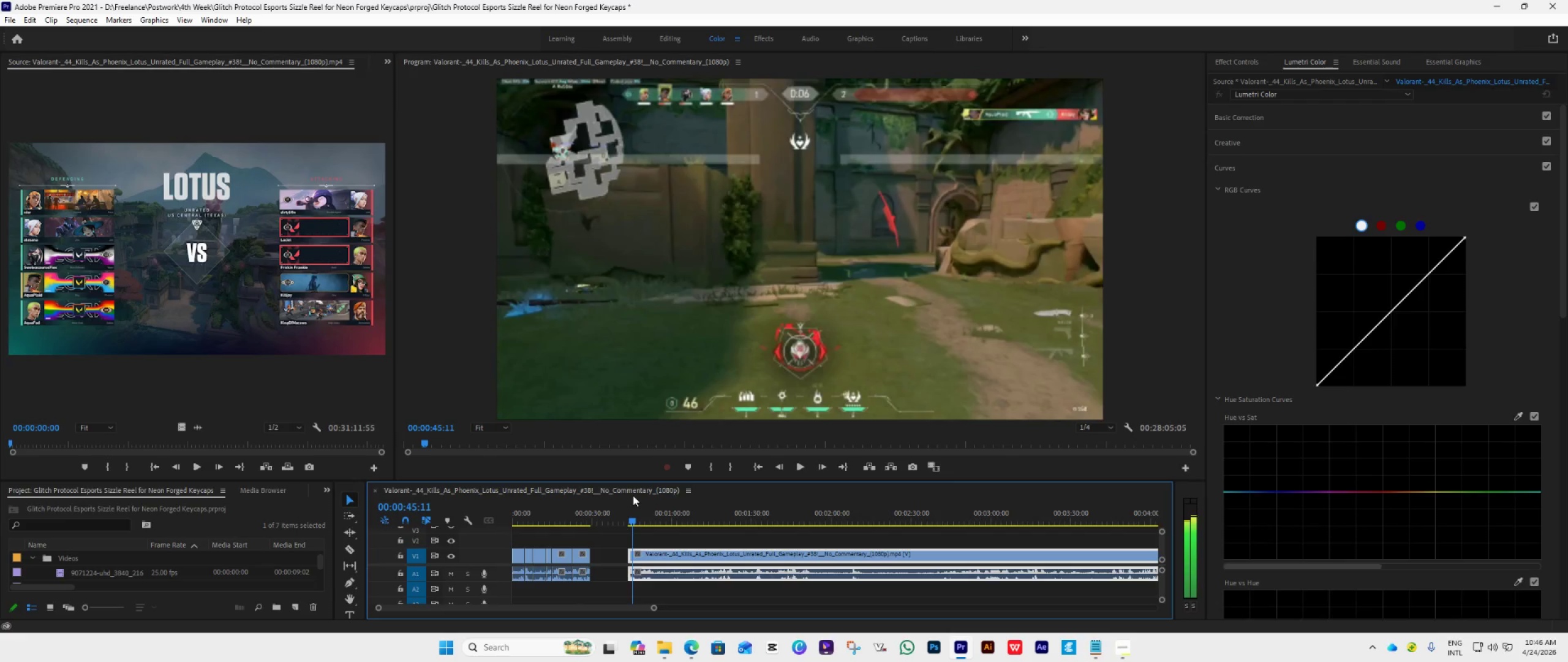 
key(ArrowLeft)
 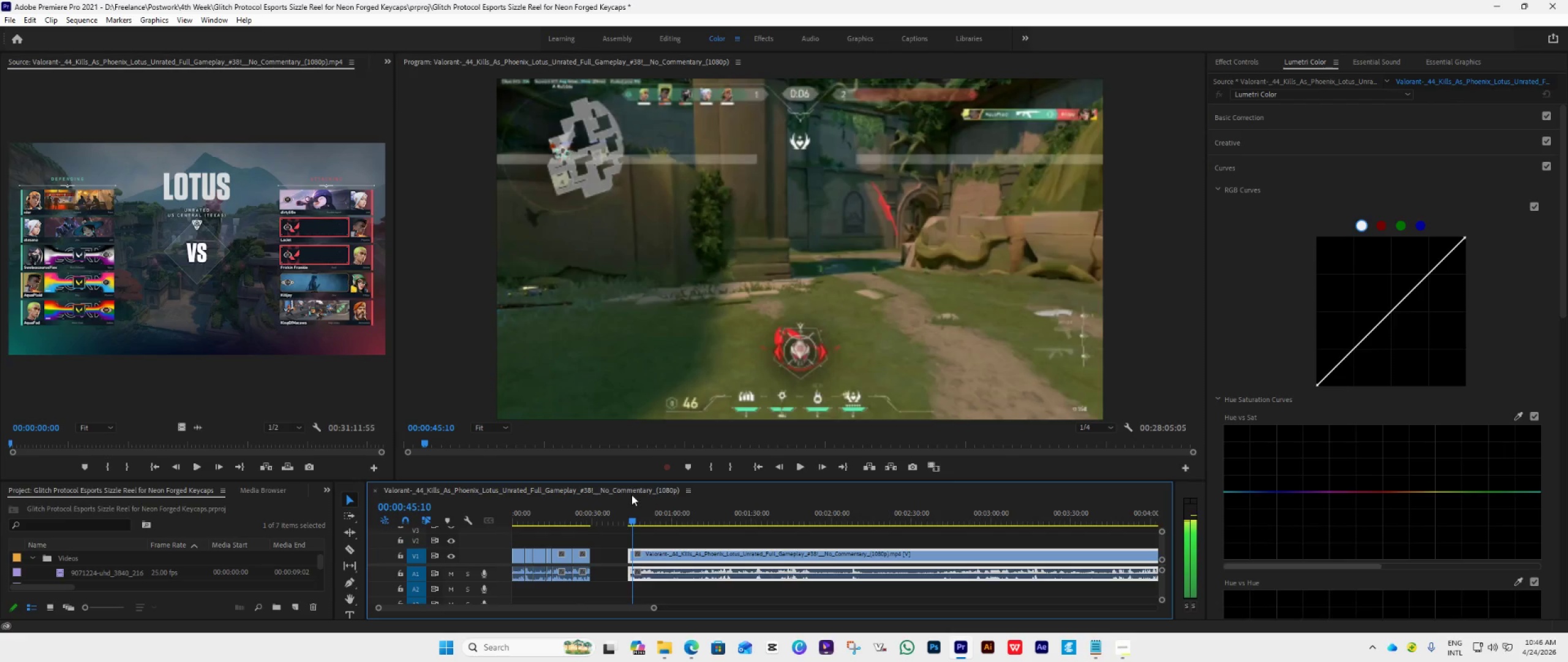 
key(ArrowLeft)
 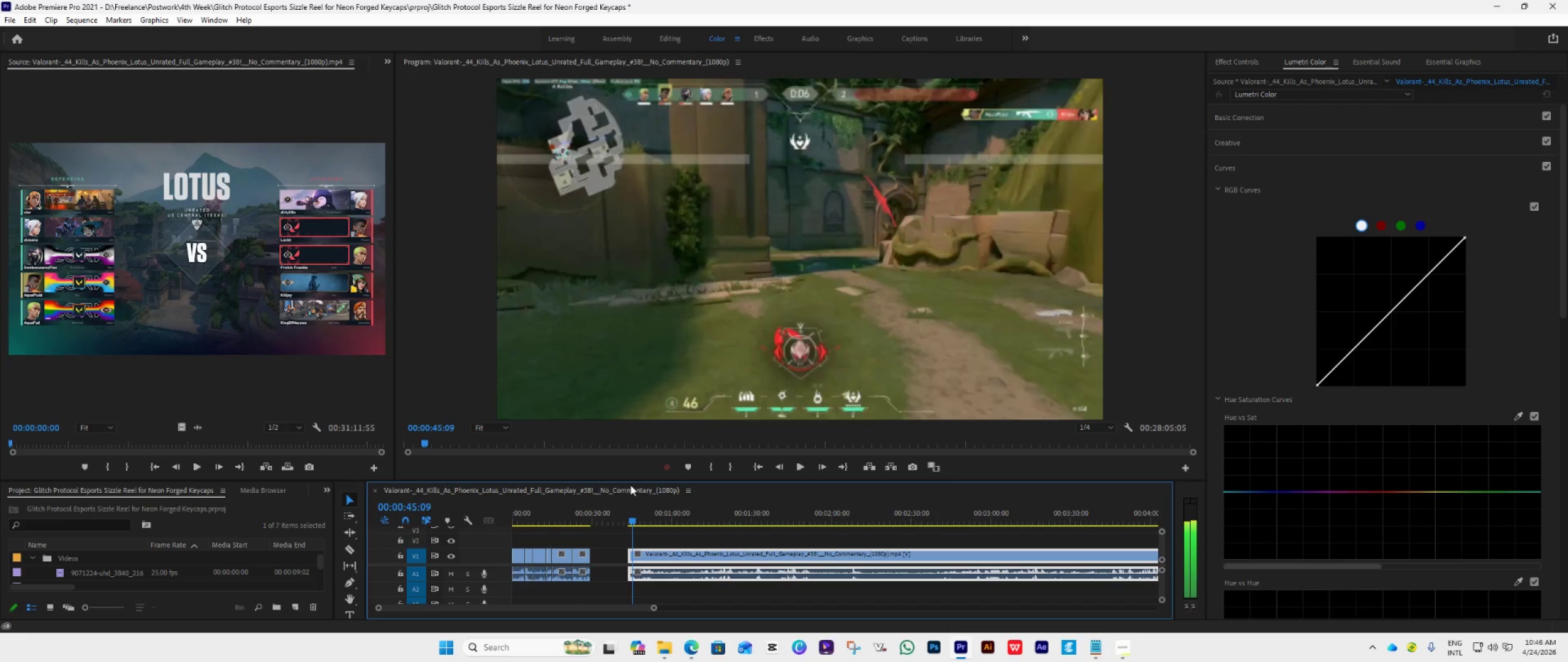 
key(ArrowLeft)
 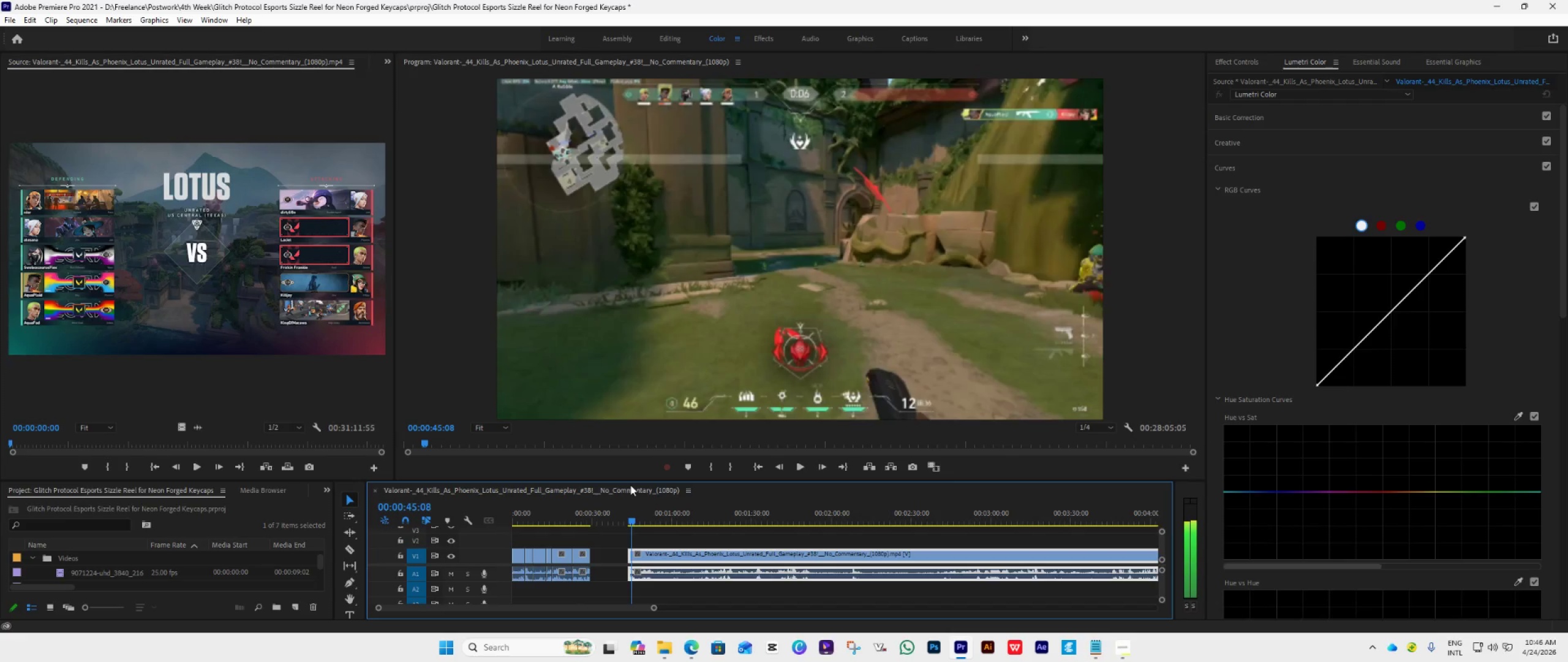 
key(ArrowLeft)
 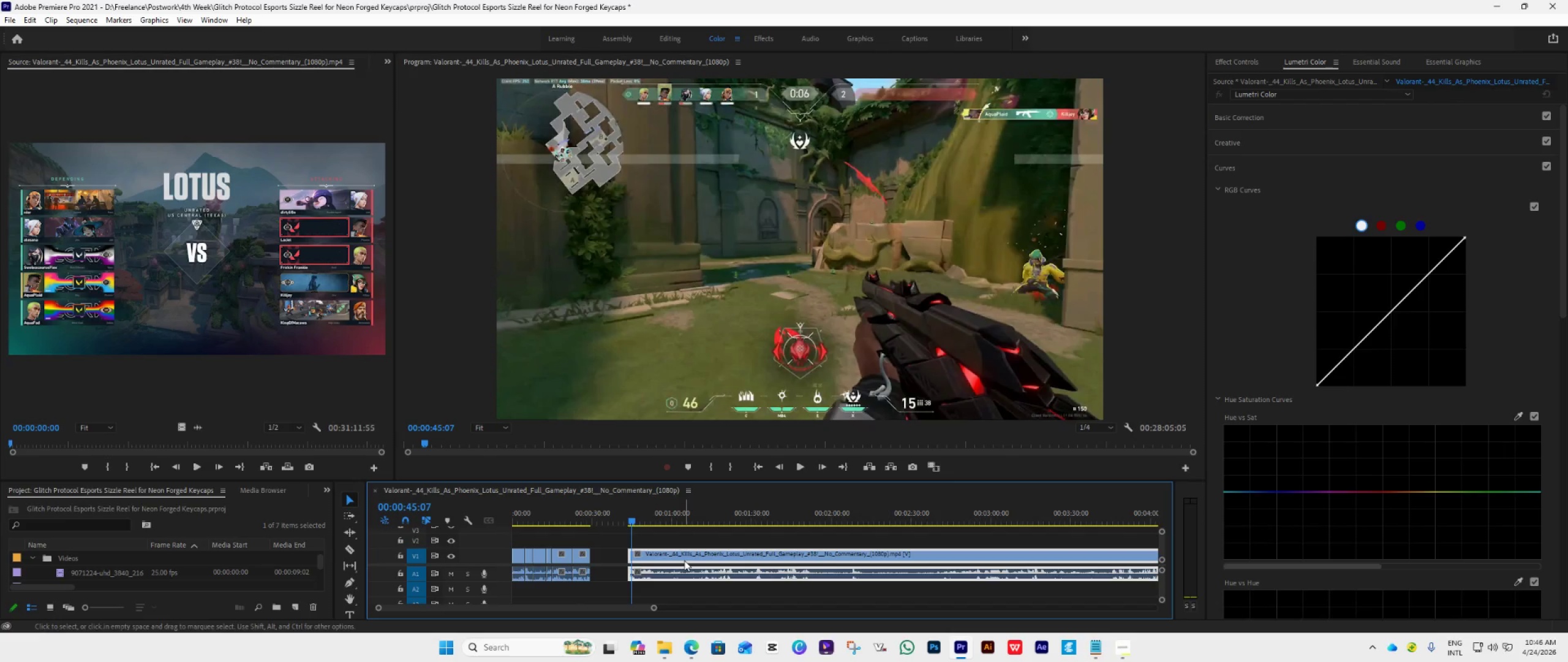 
key(C)
 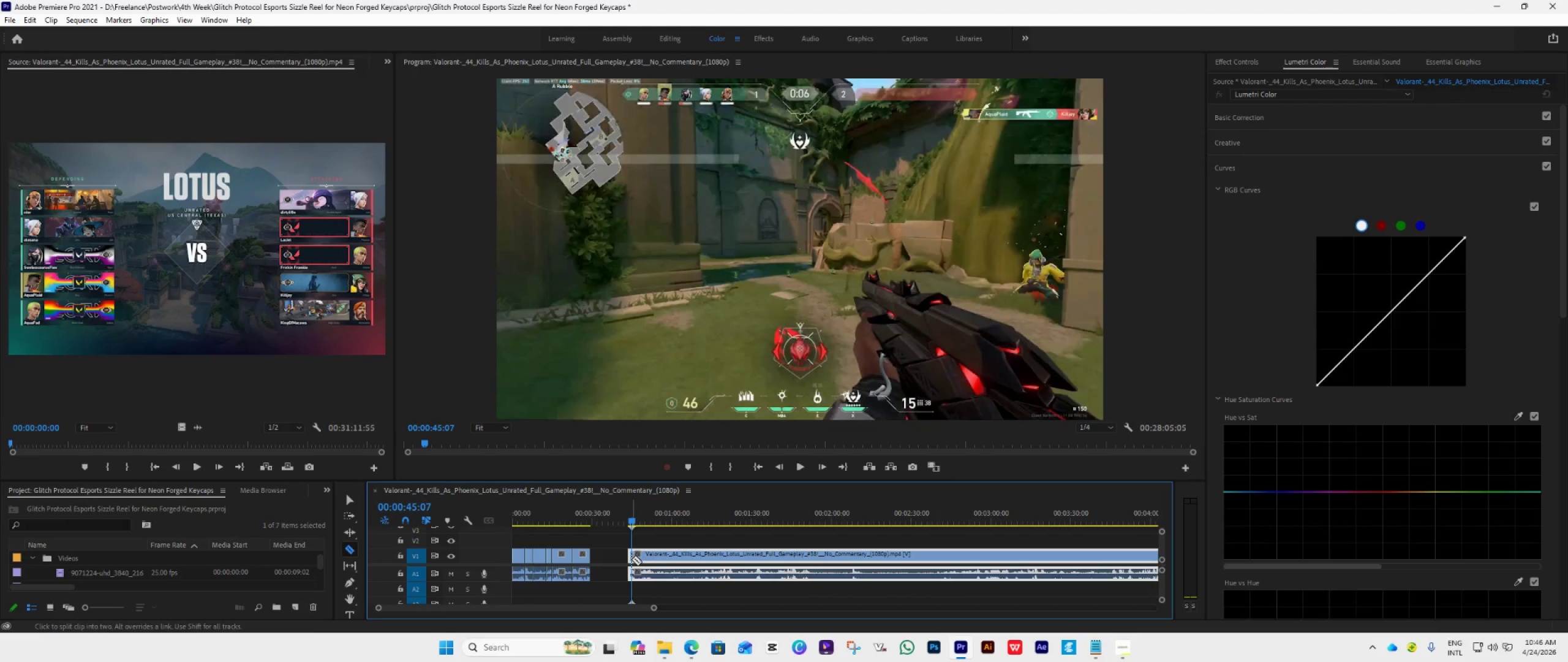 
left_click([634, 559])
 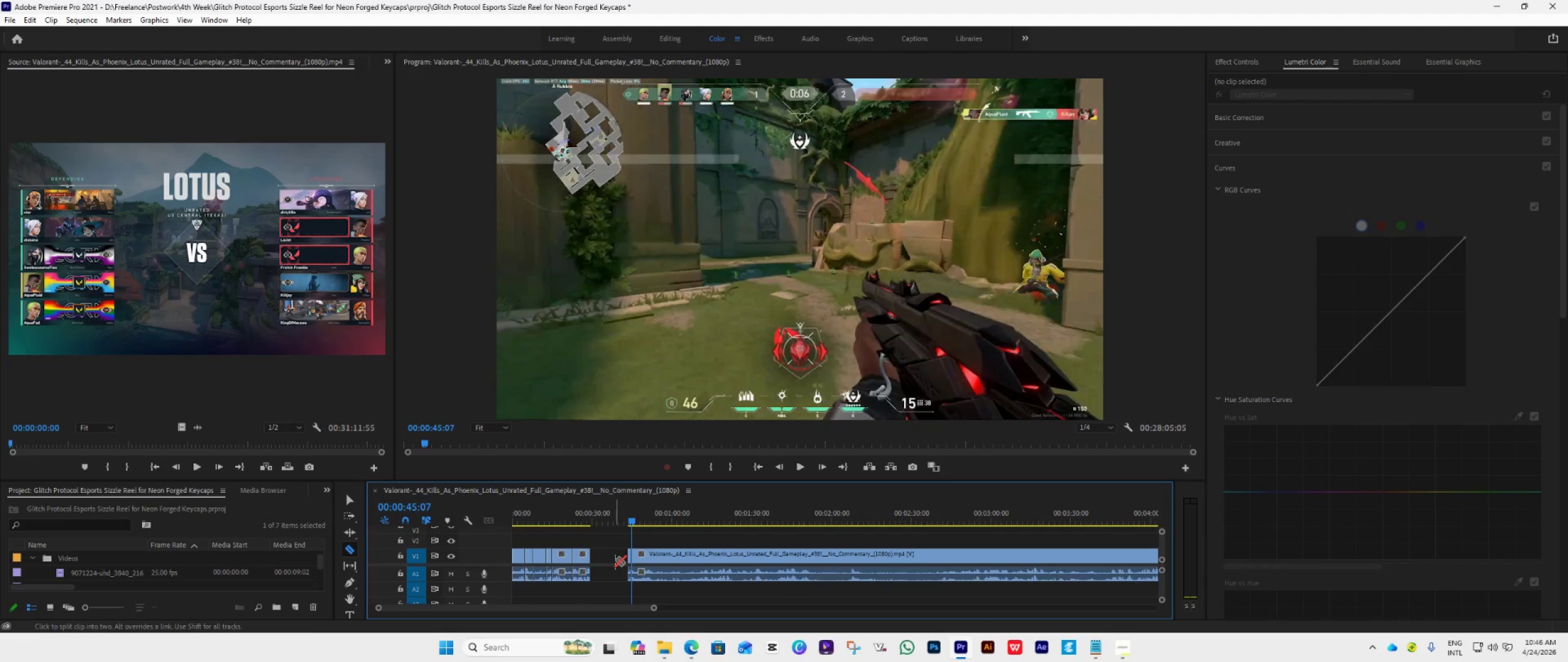 
key(V)
 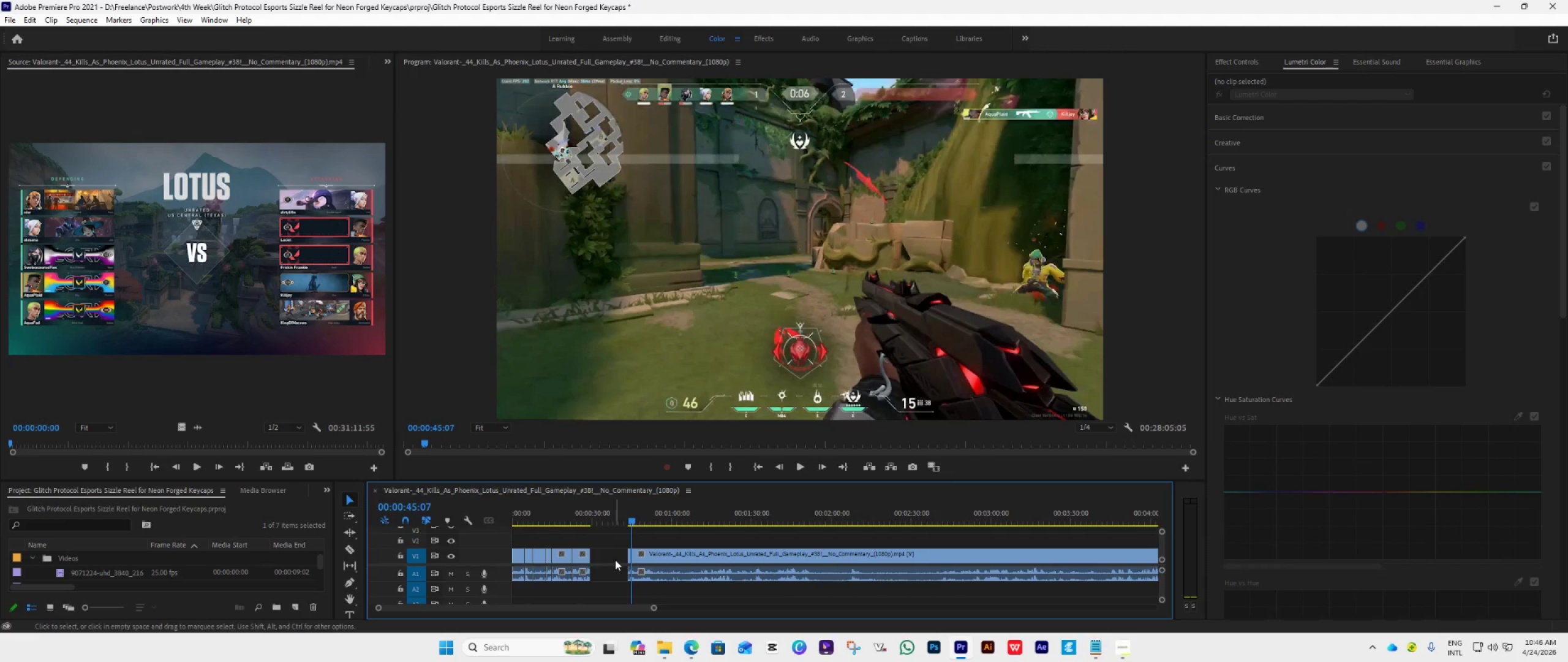 
left_click([615, 560])
 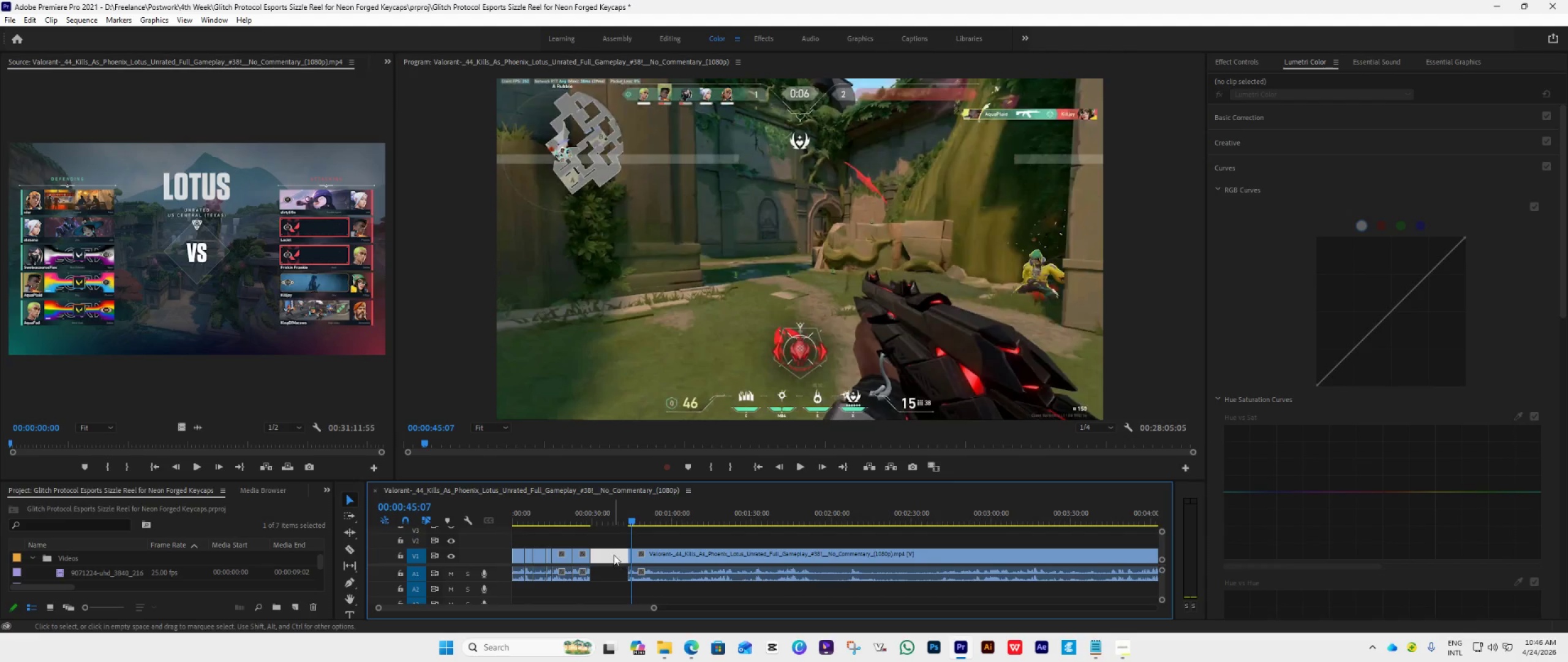 
key(Delete)
 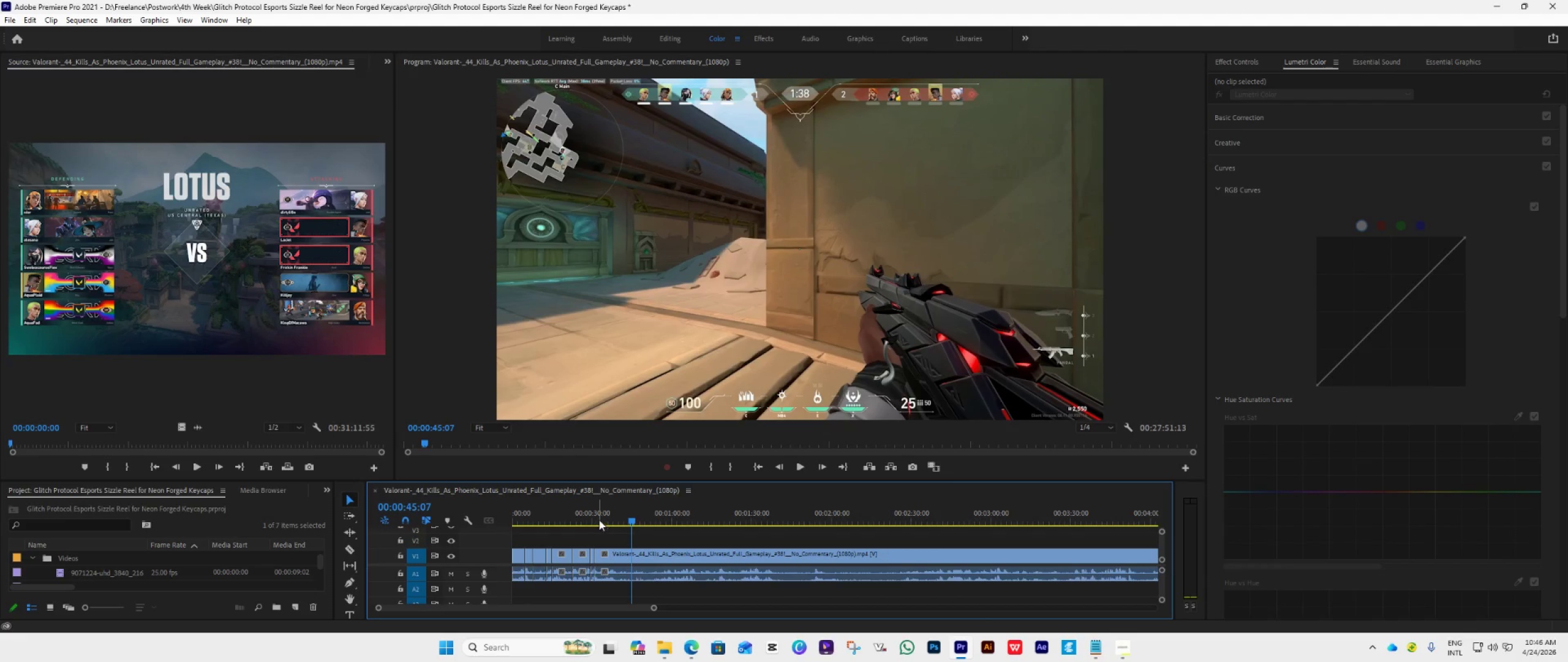 
key(Space)
 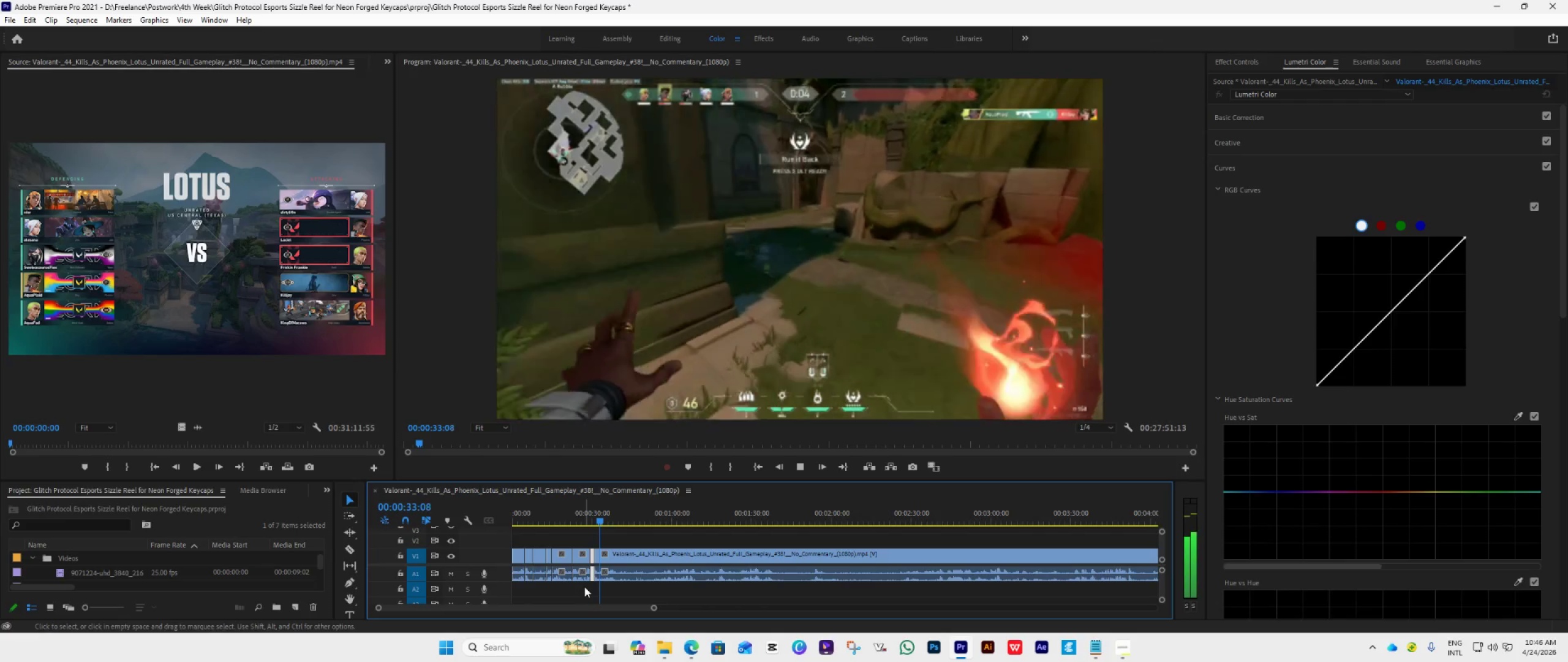 
mouse_move([1033, 658])
 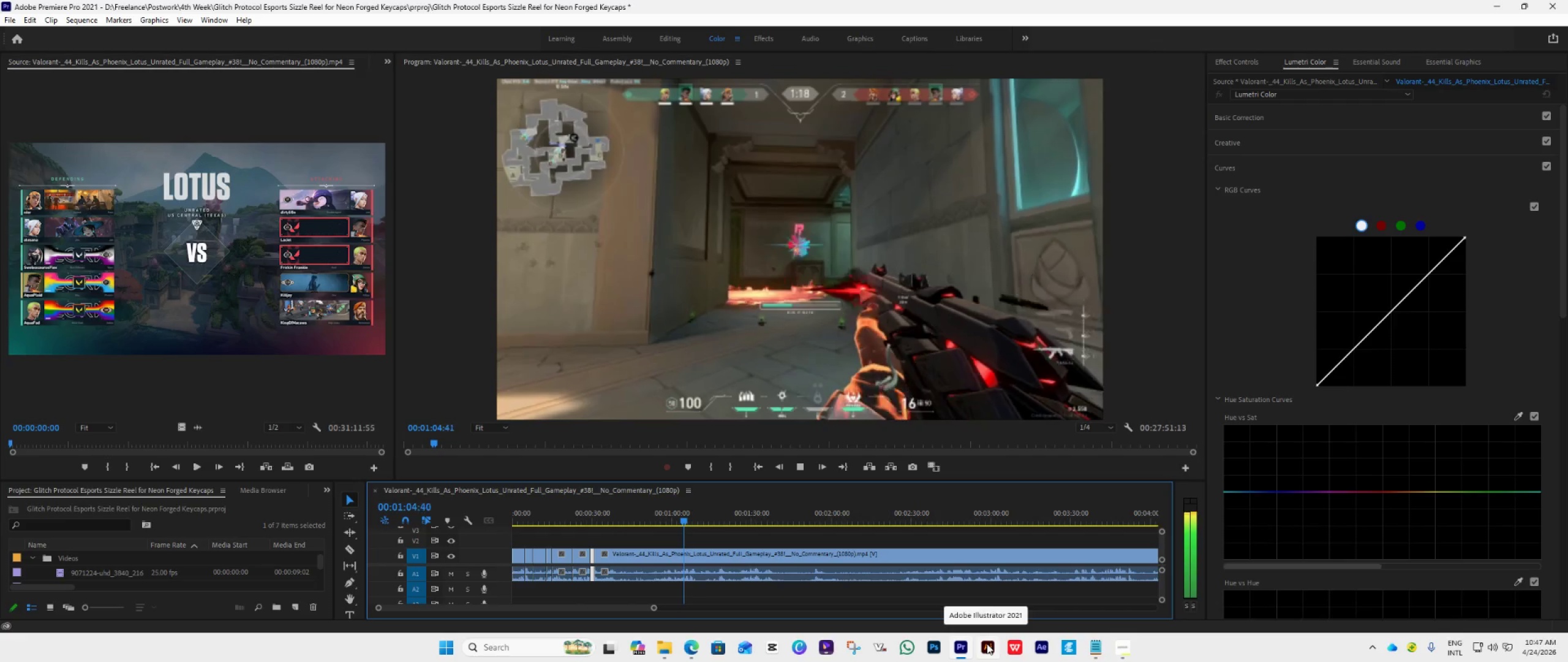 
wait(34.66)
 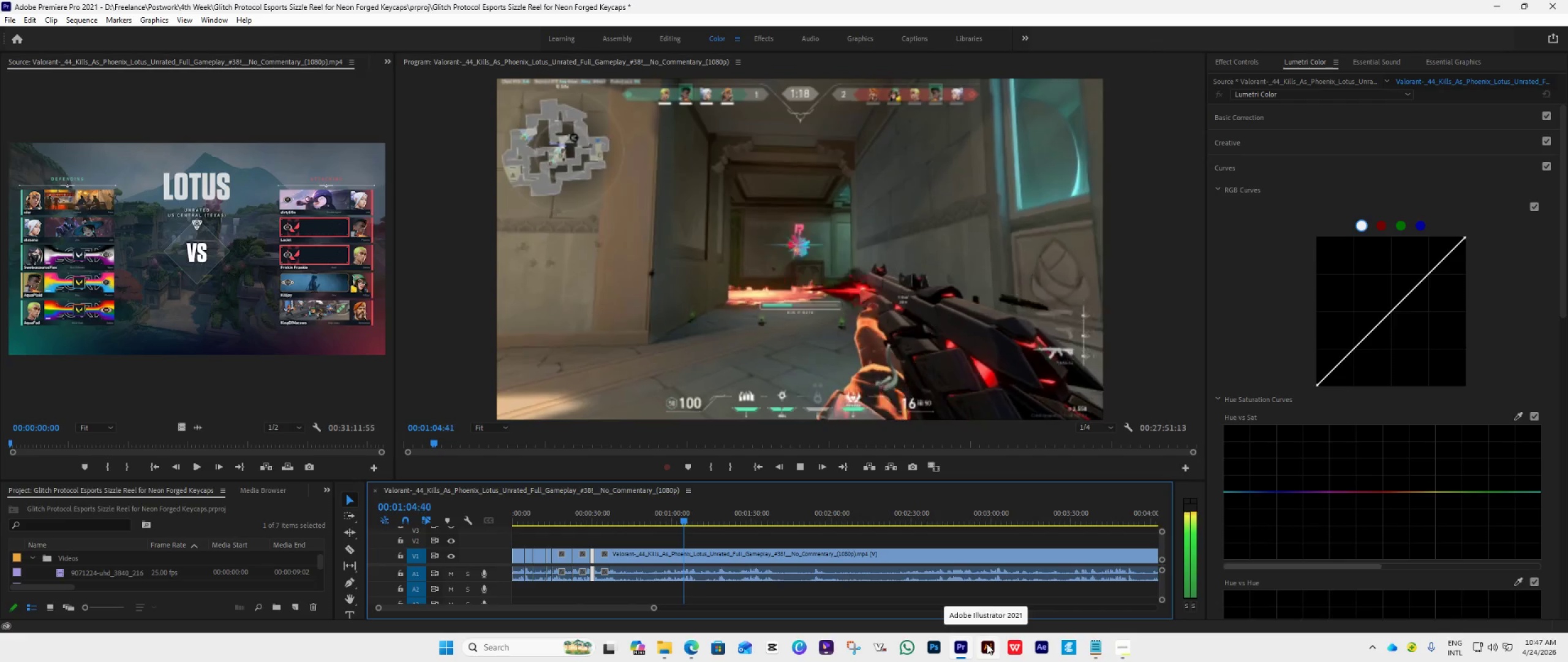 
key(Space)
 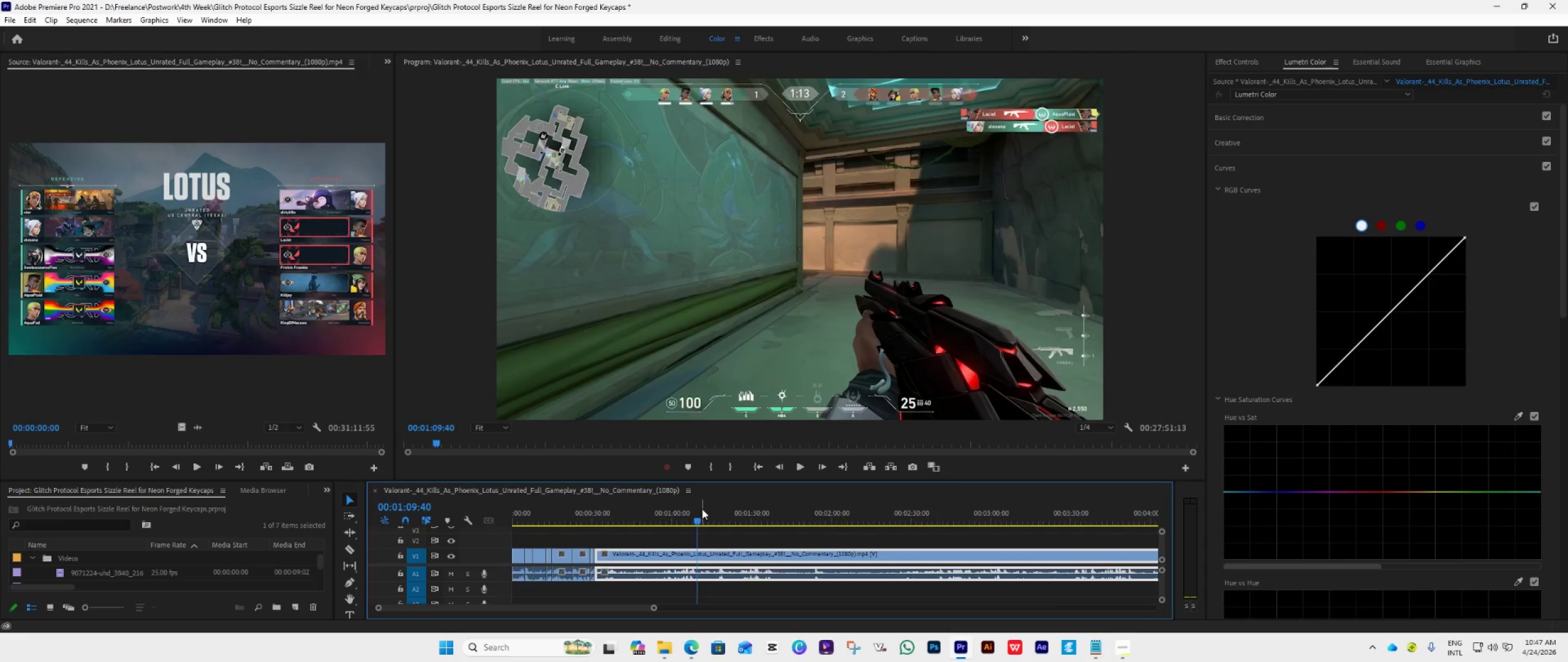 
wait(5.62)
 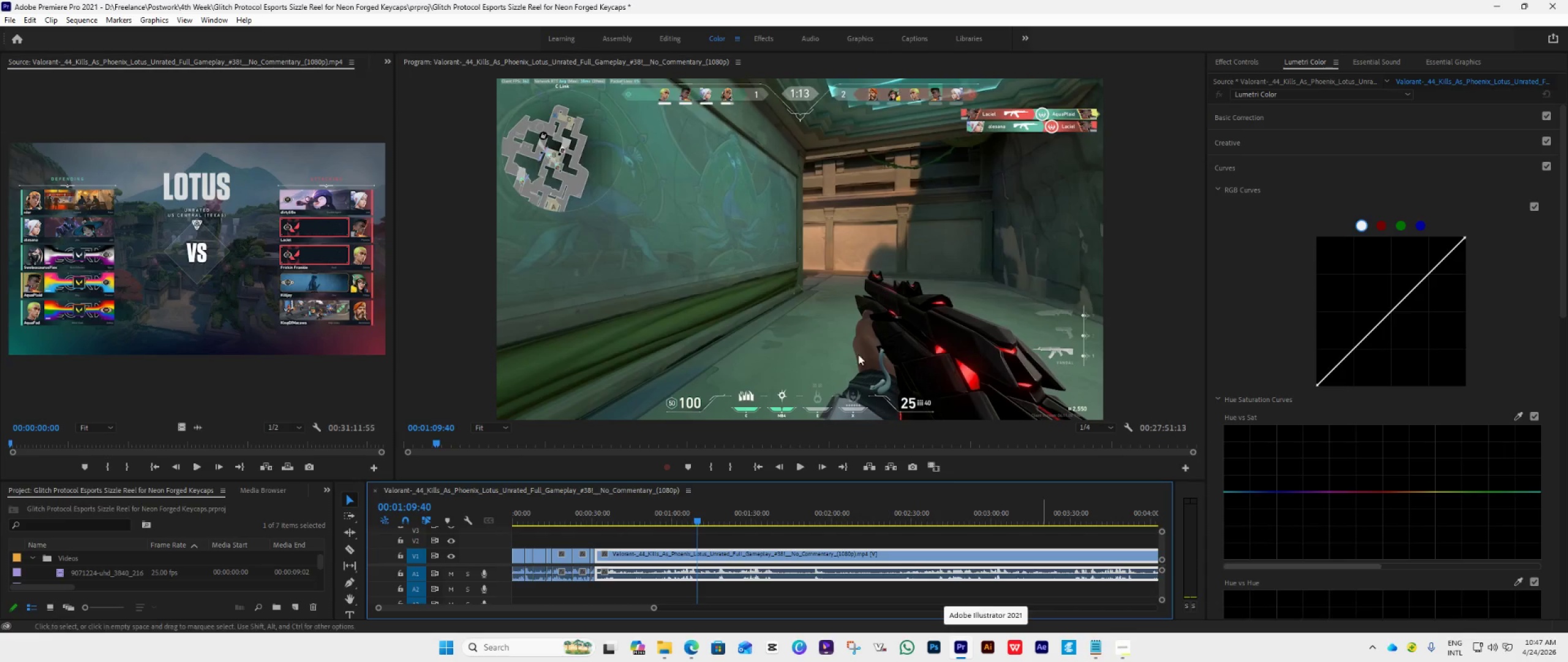 
hold_key(key=Space, duration=0.39)
 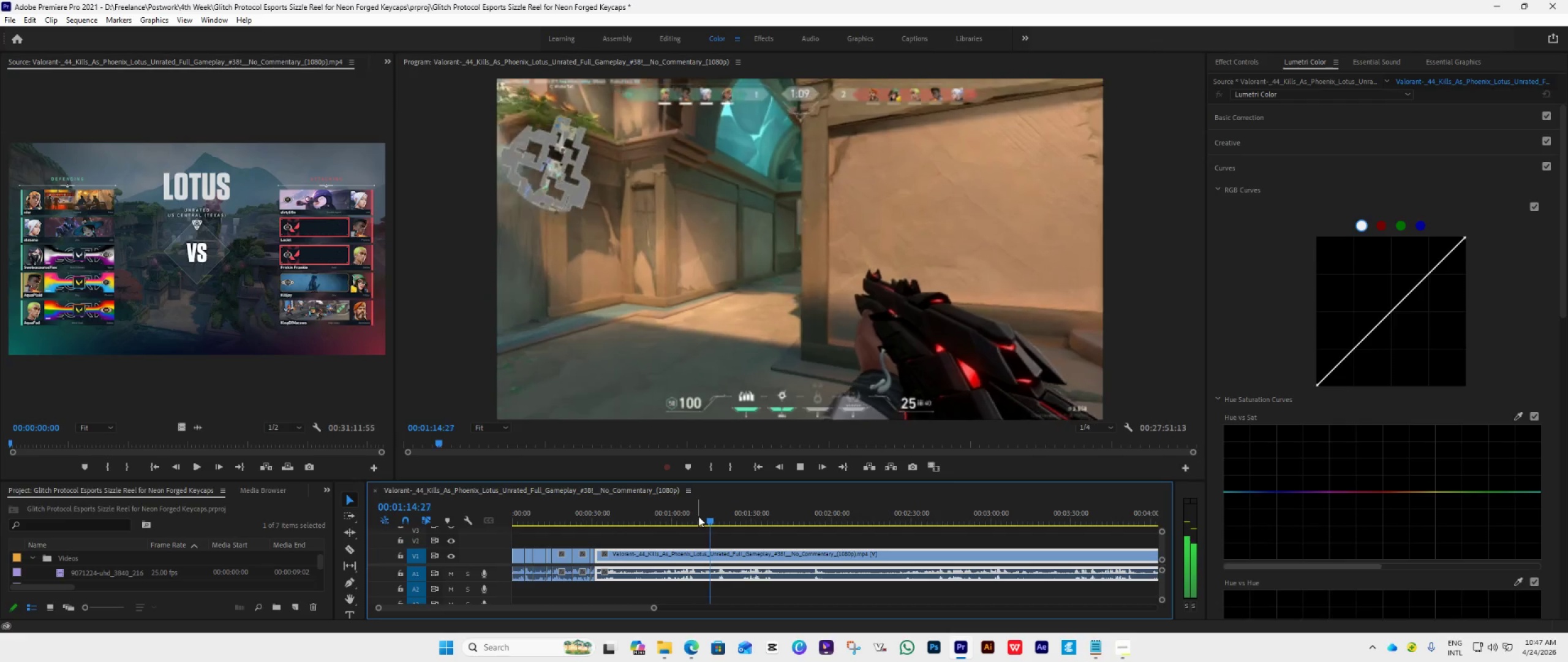 
wait(9.44)
 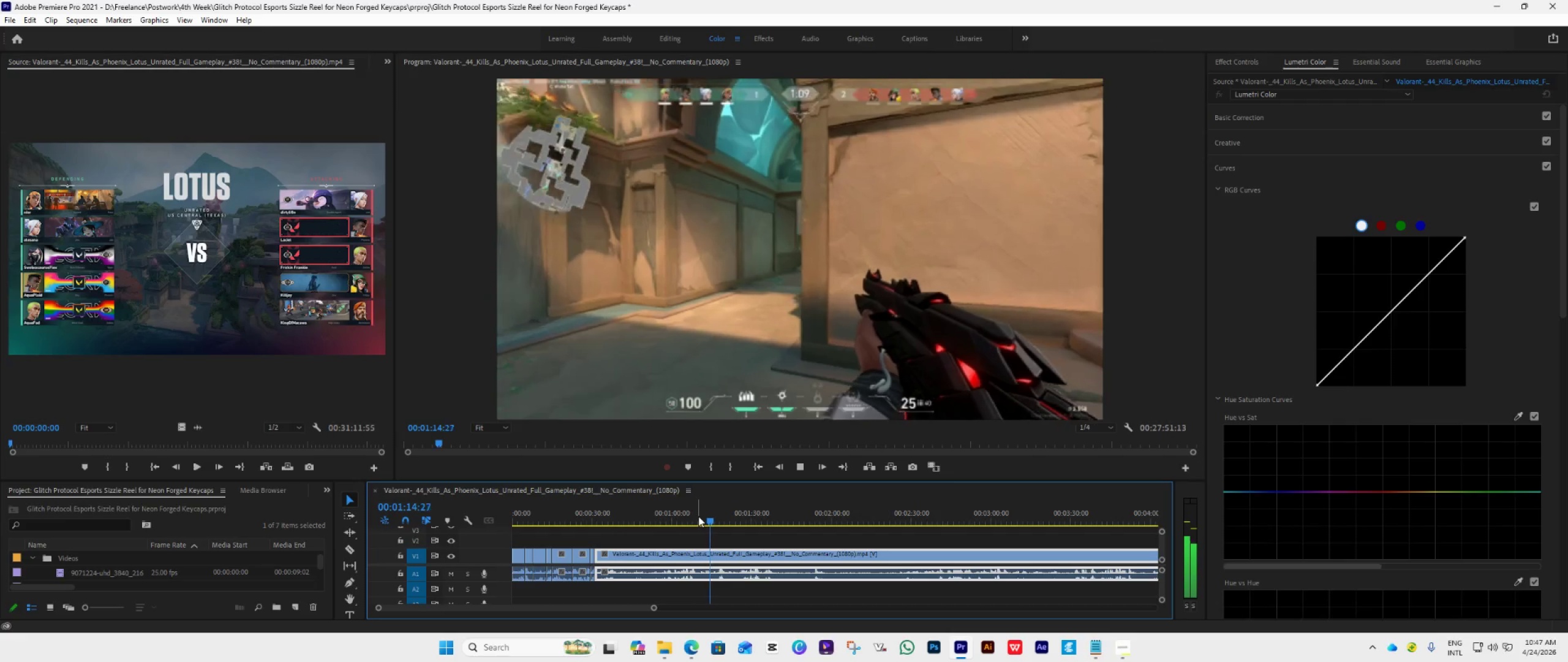 
key(Space)
 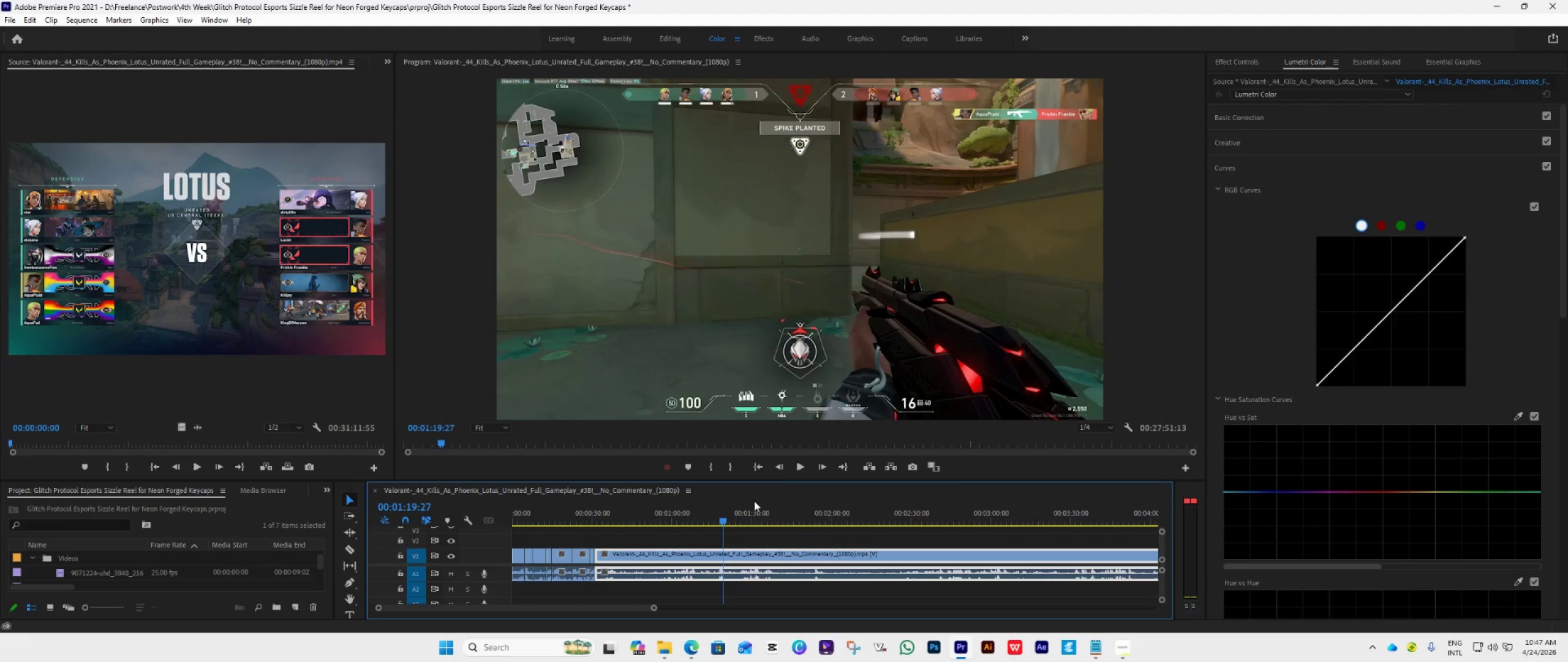 
left_click_drag(start_coordinate=[723, 521], to_coordinate=[682, 535])
 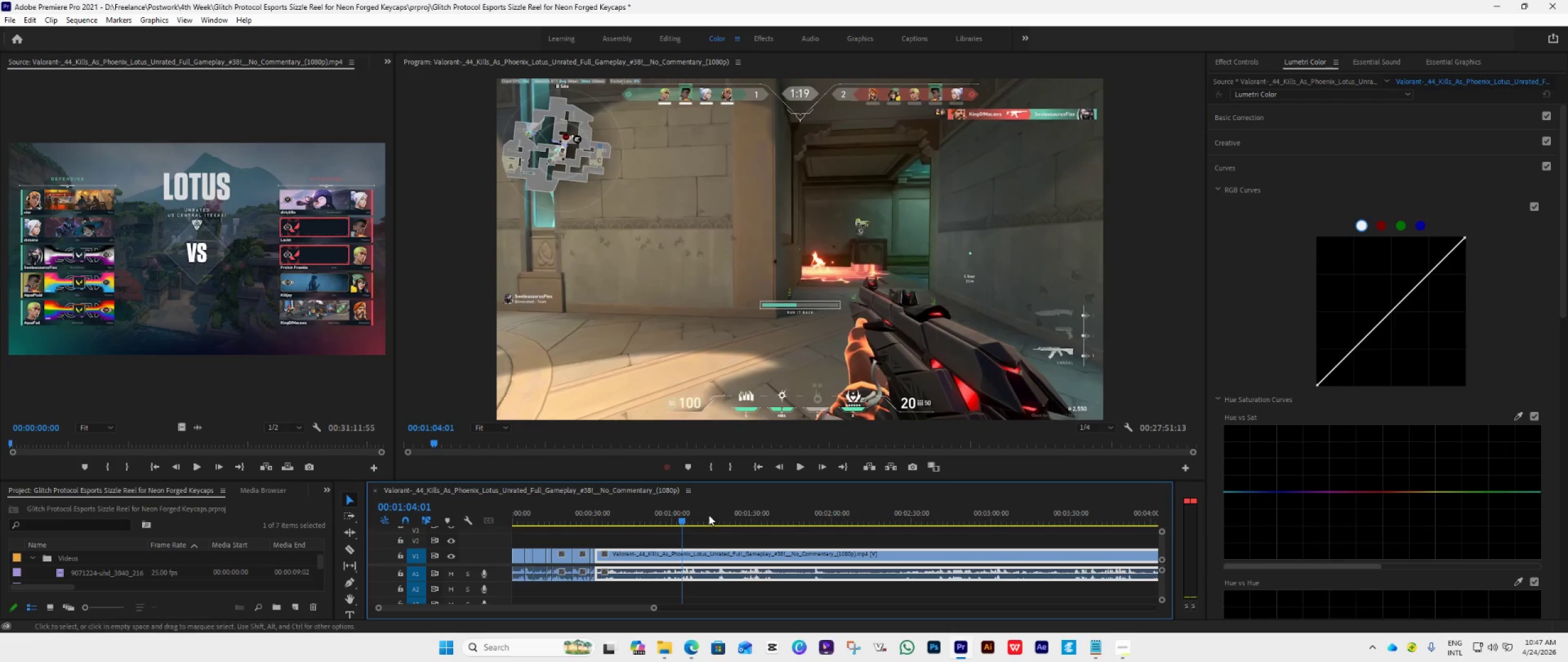 
key(Space)
 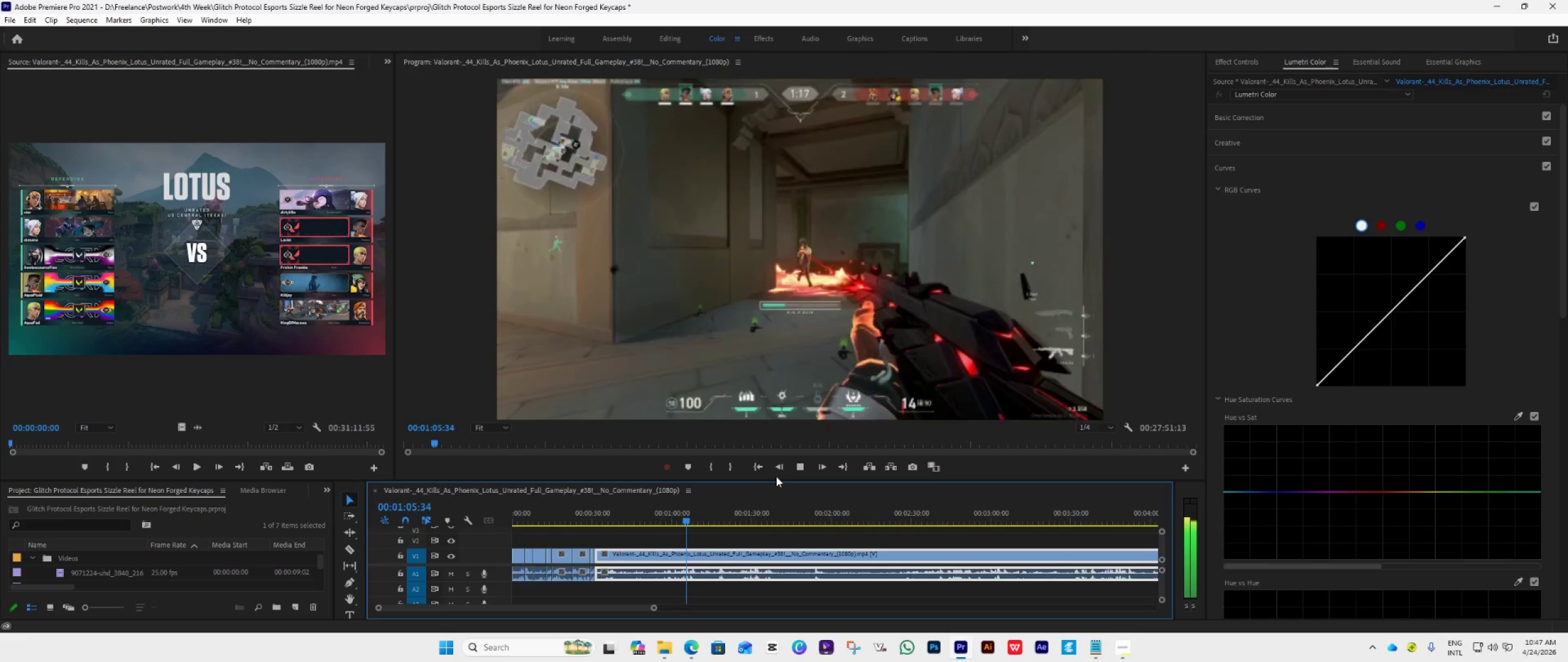 
key(Space)
 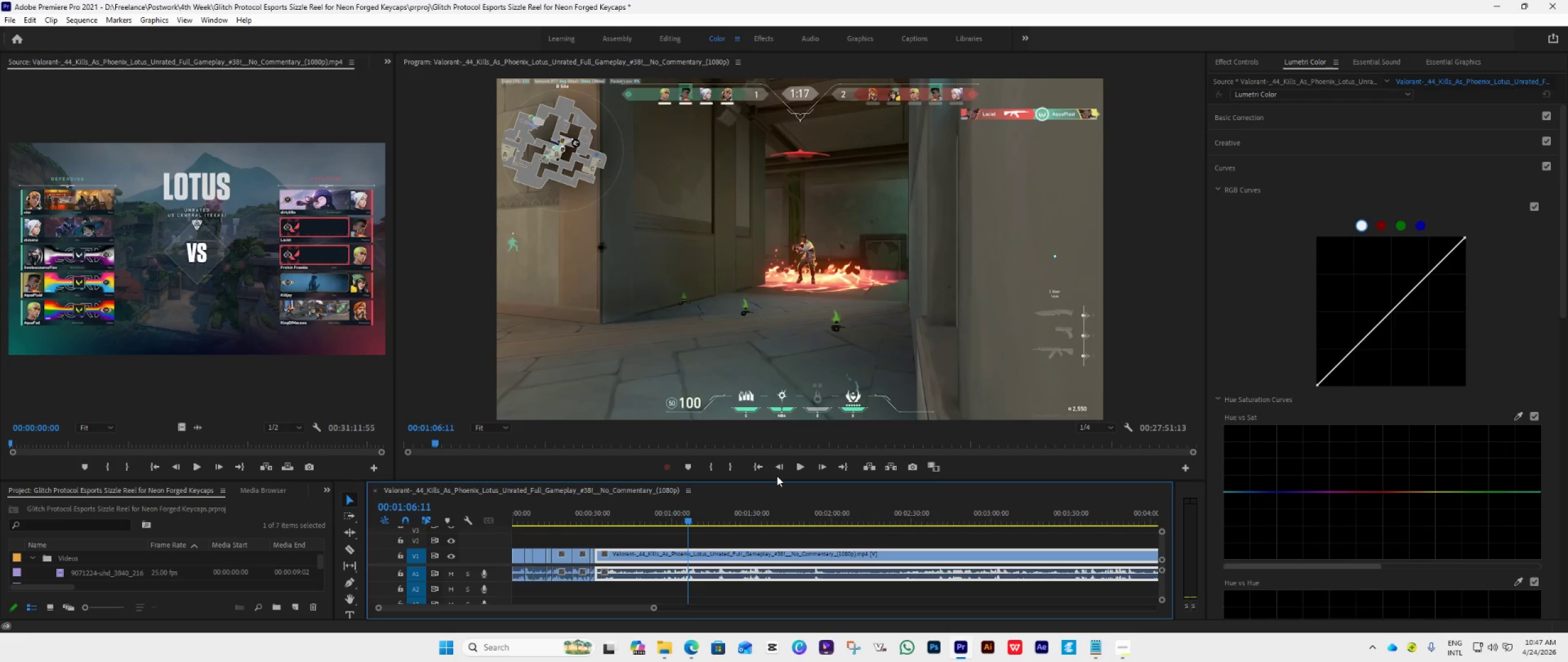 
key(Space)
 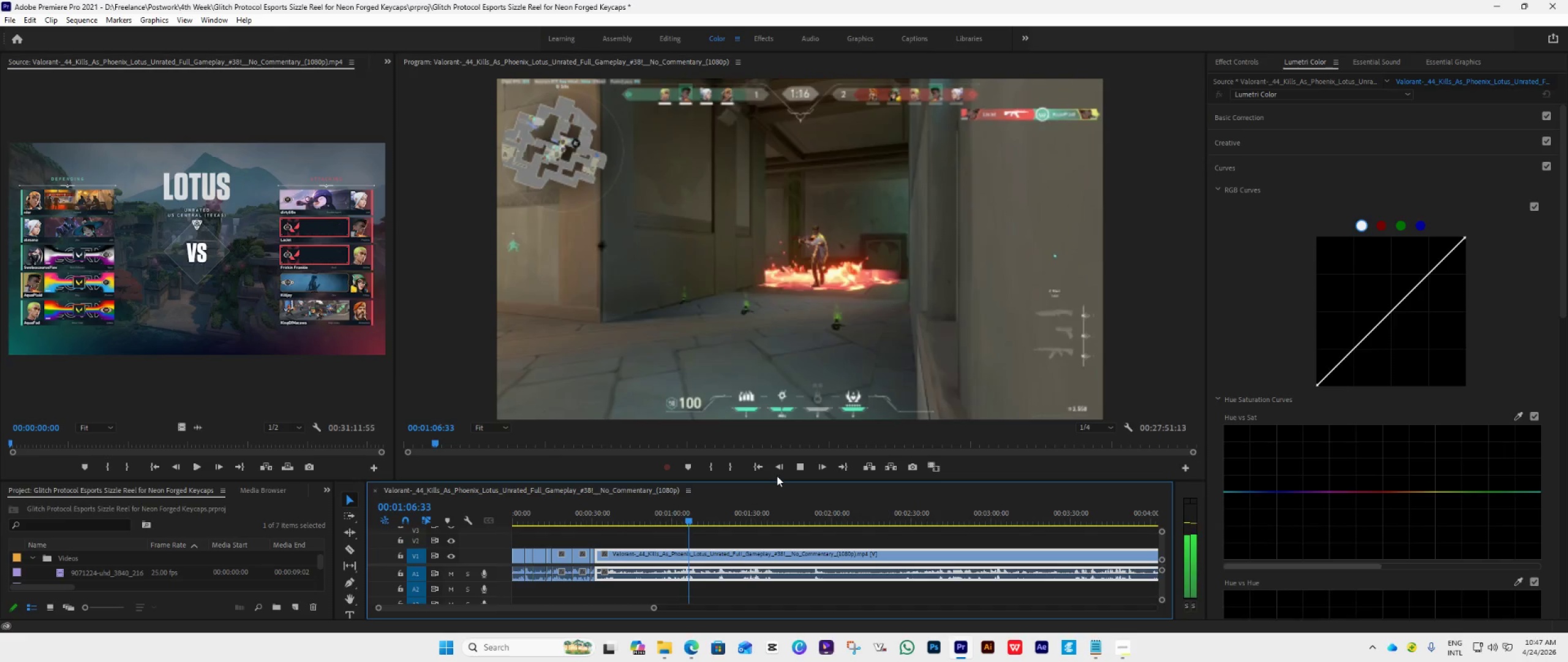 
key(Space)
 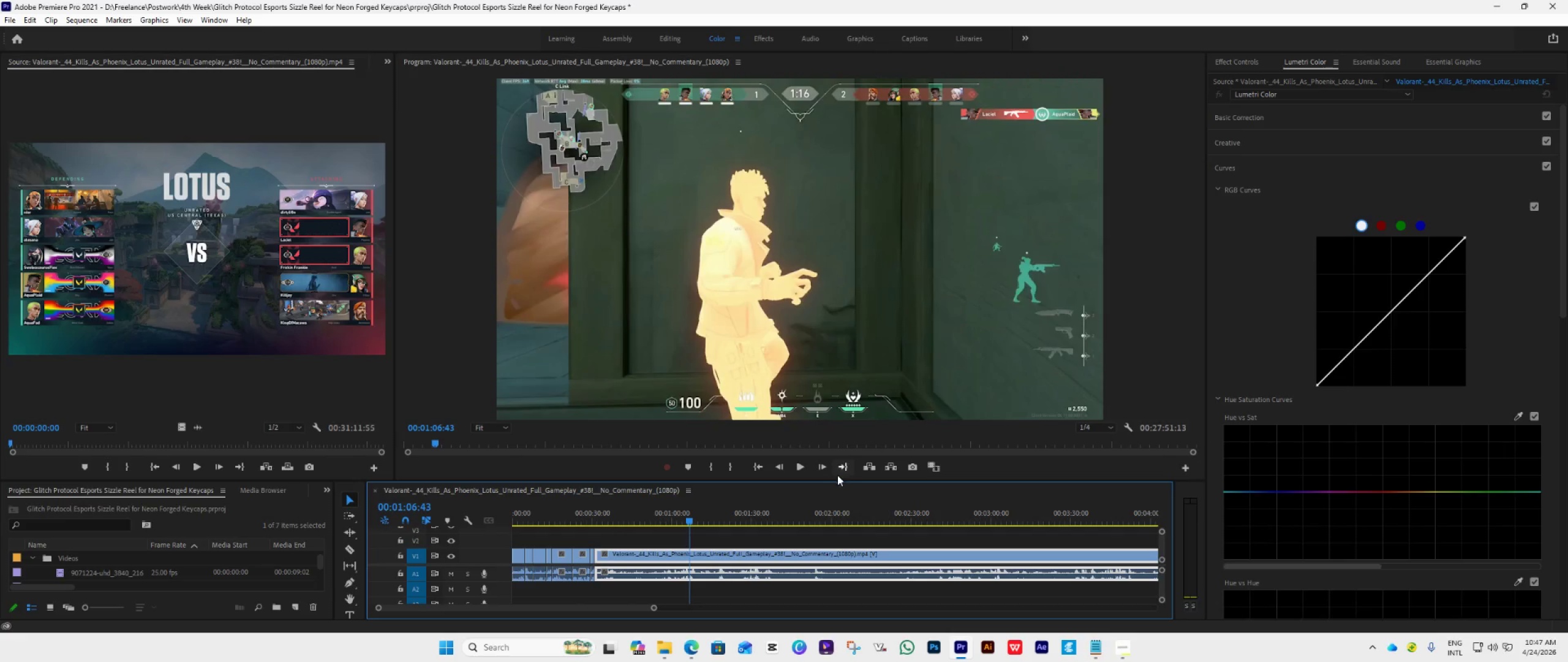 
key(Space)
 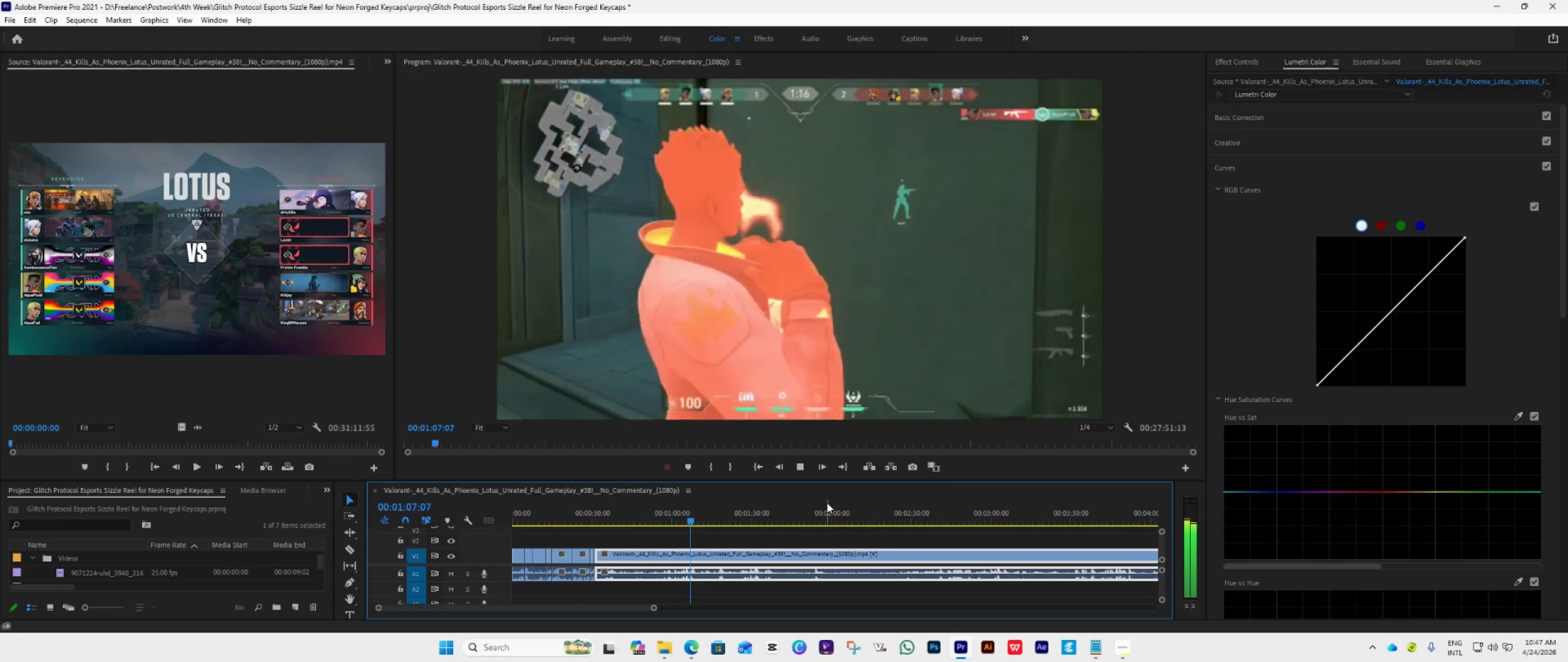 
key(Space)
 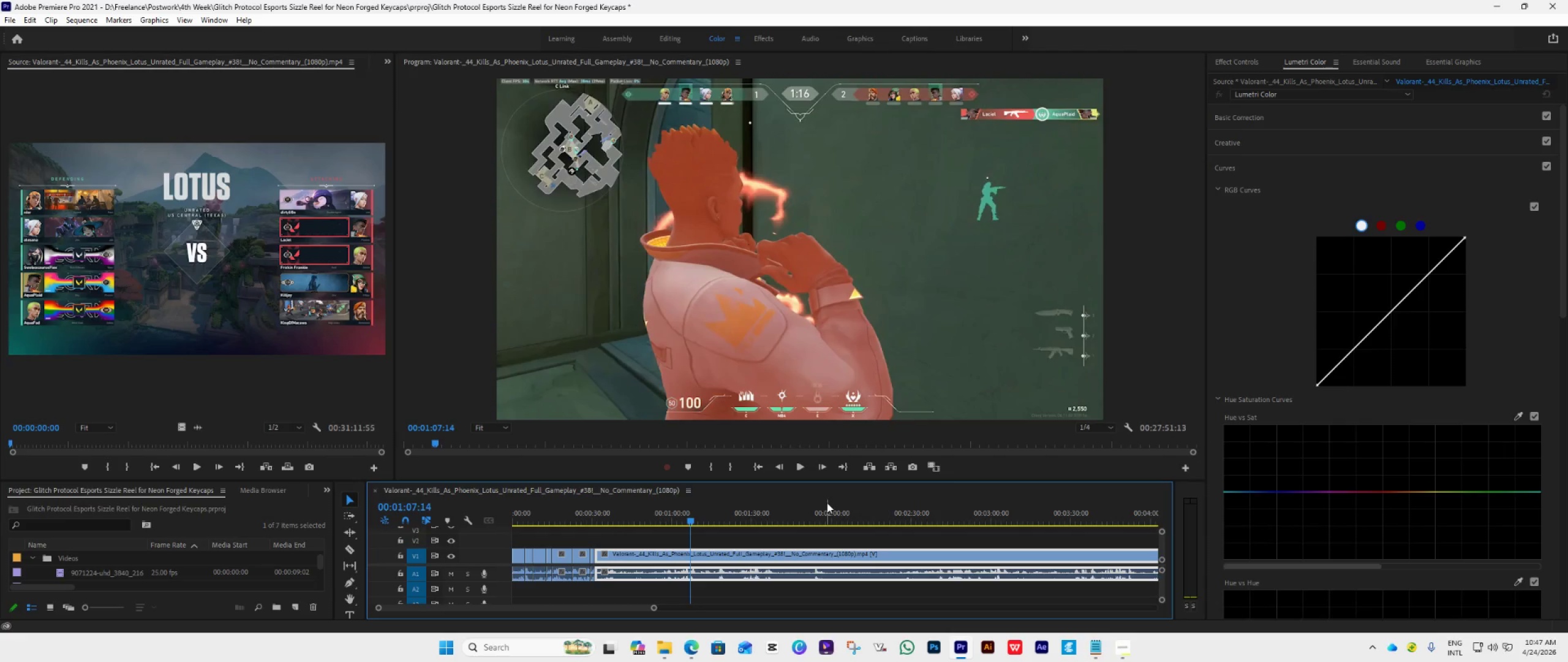 
key(Space)
 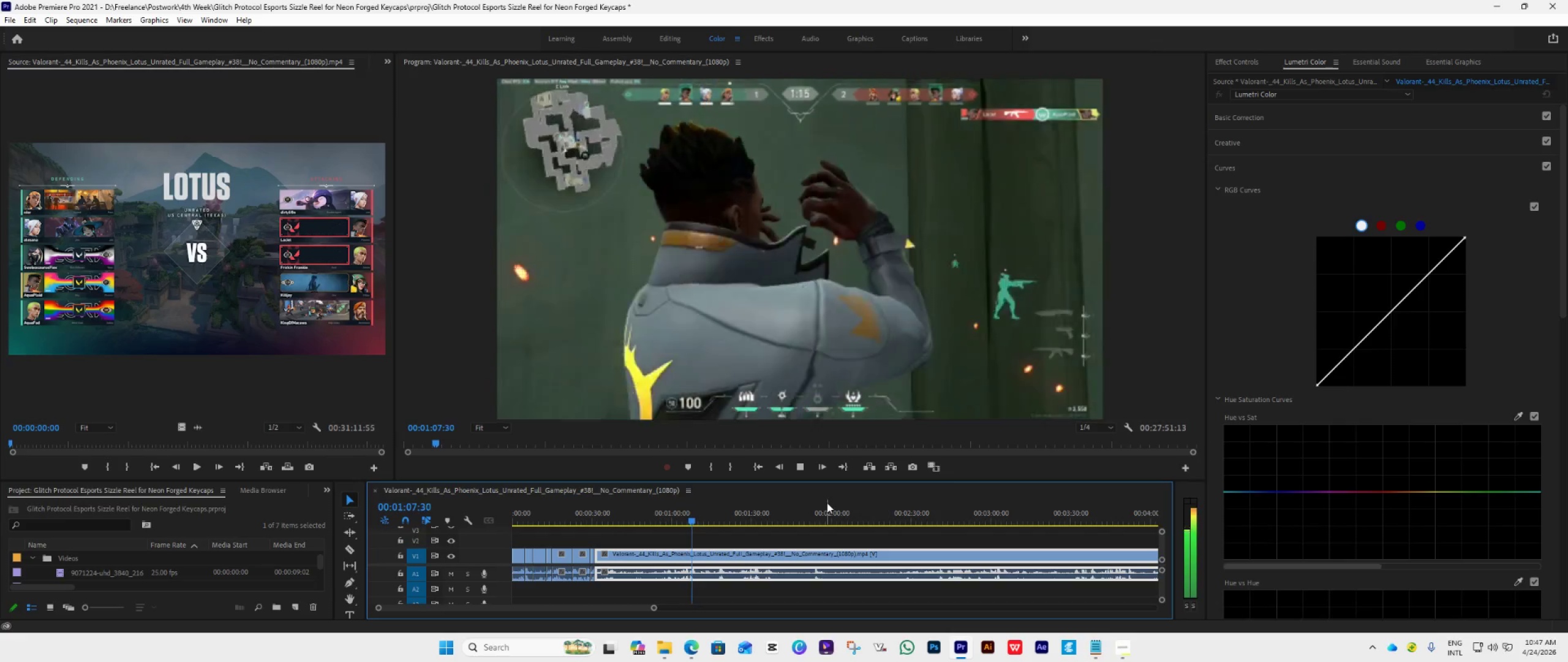 
key(Space)
 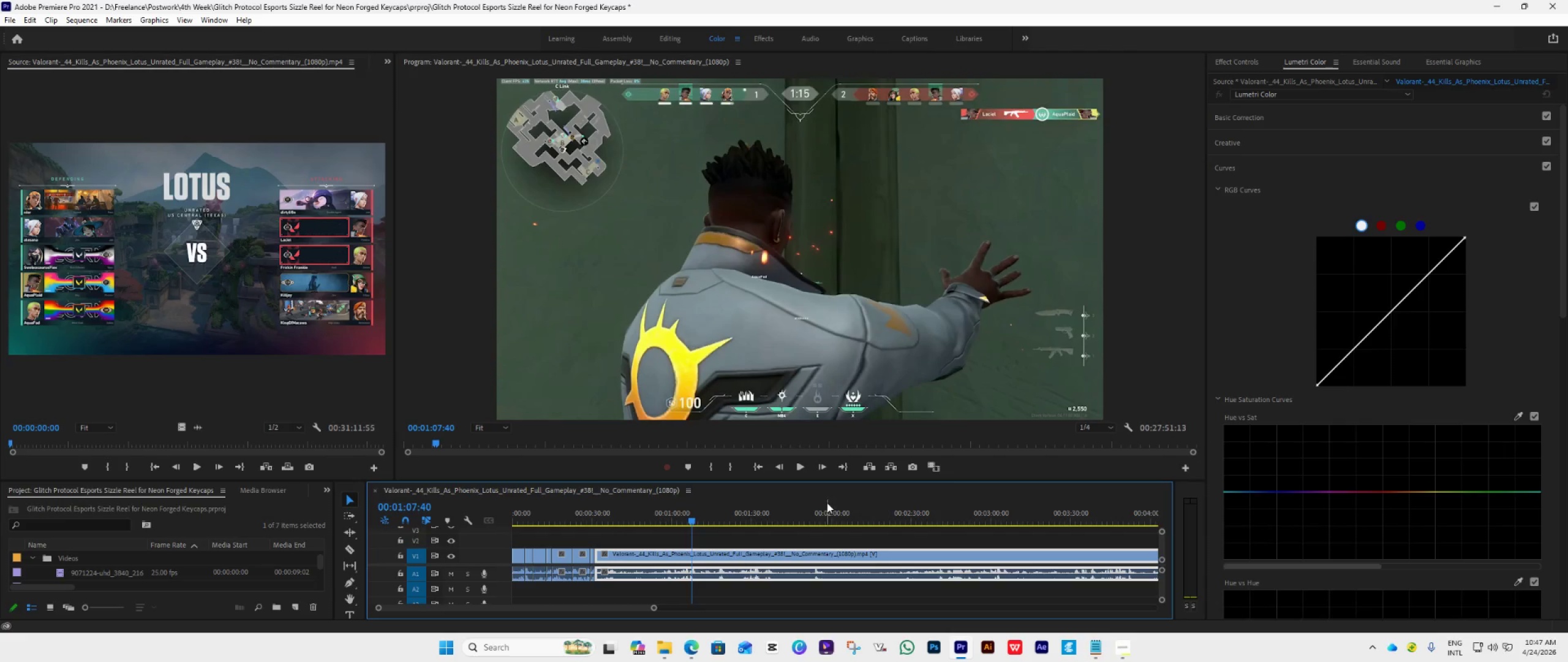 
key(Space)
 